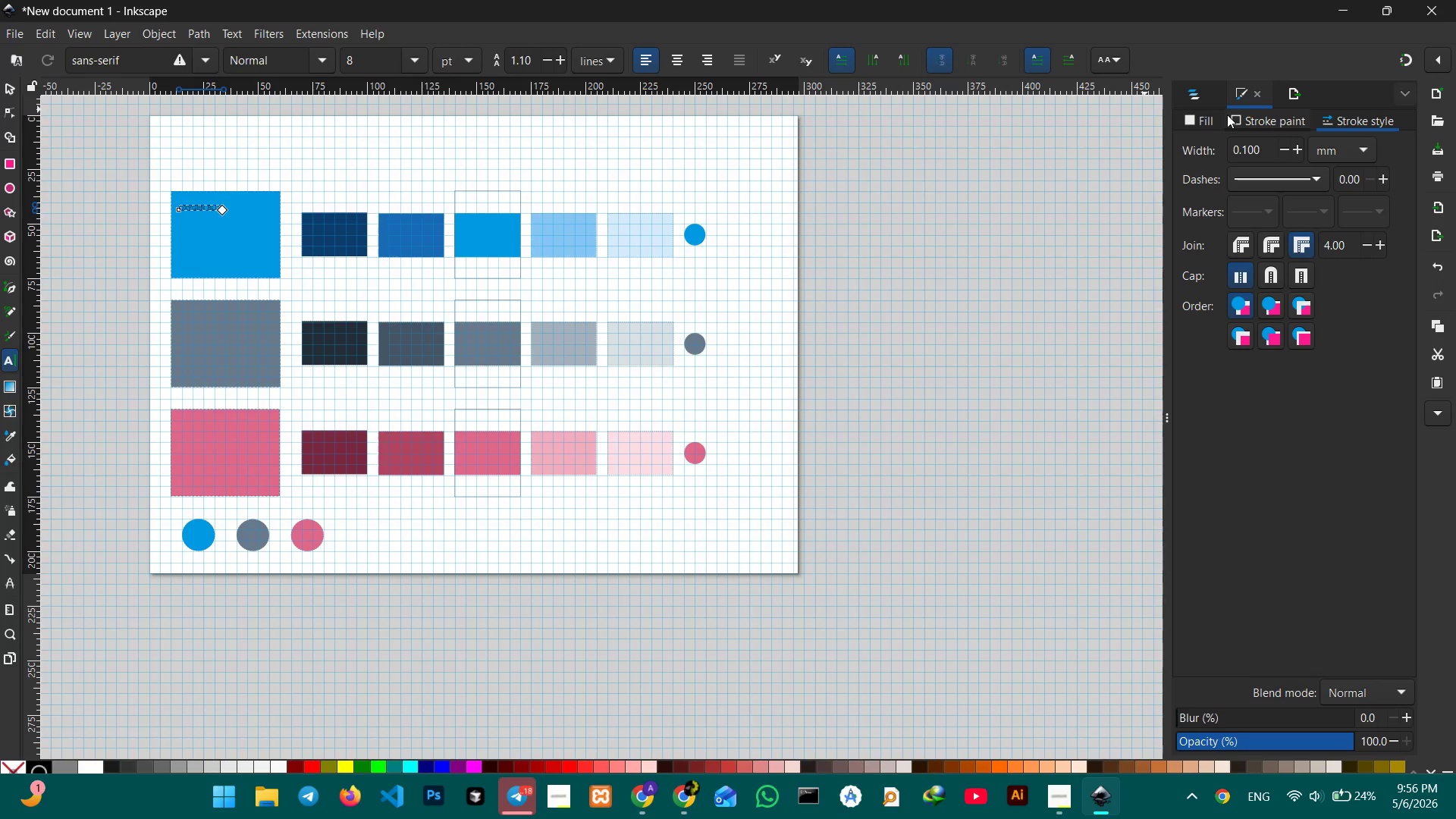 
left_click([1235, 118])
 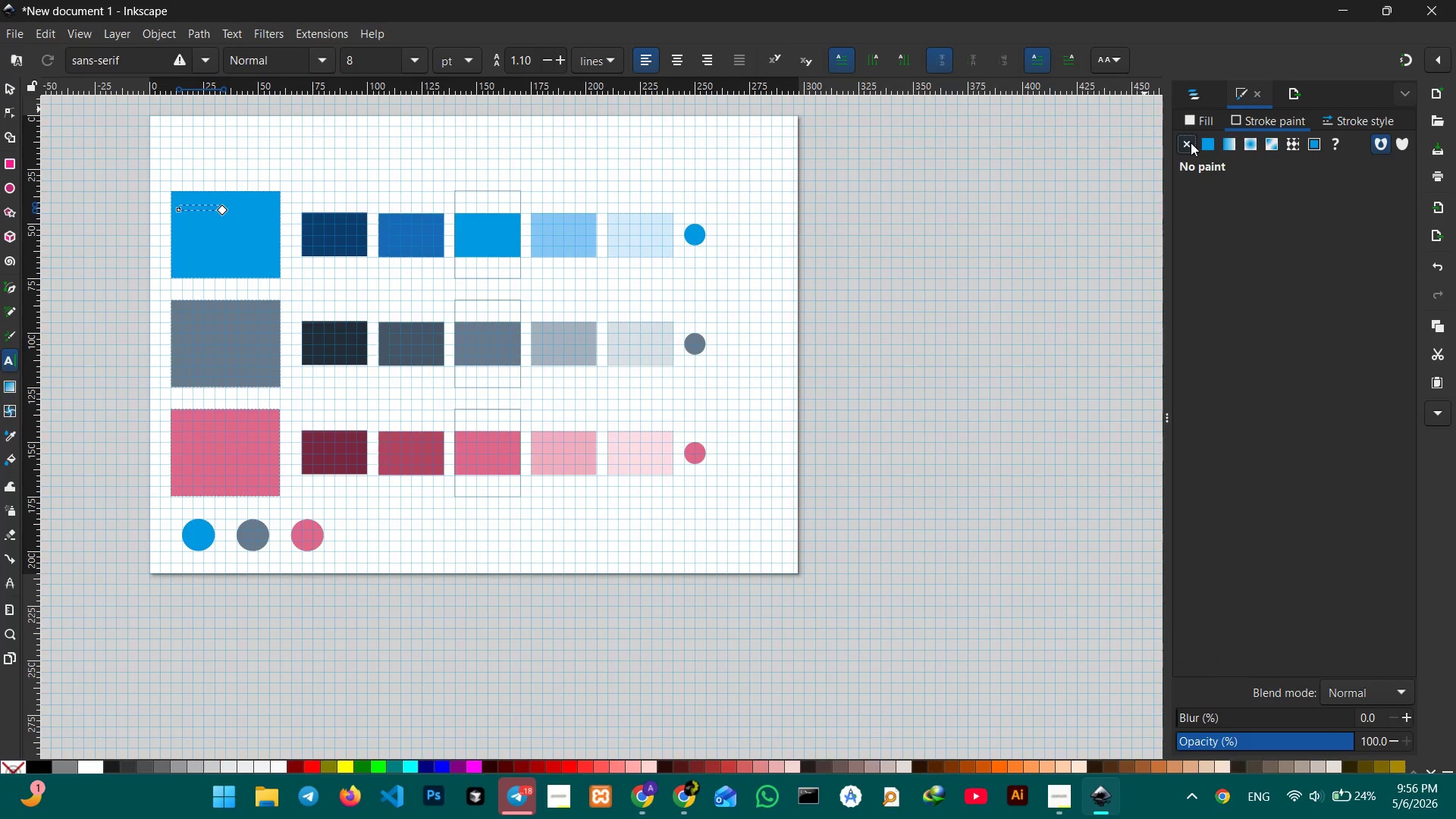 
double_click([1193, 123])
 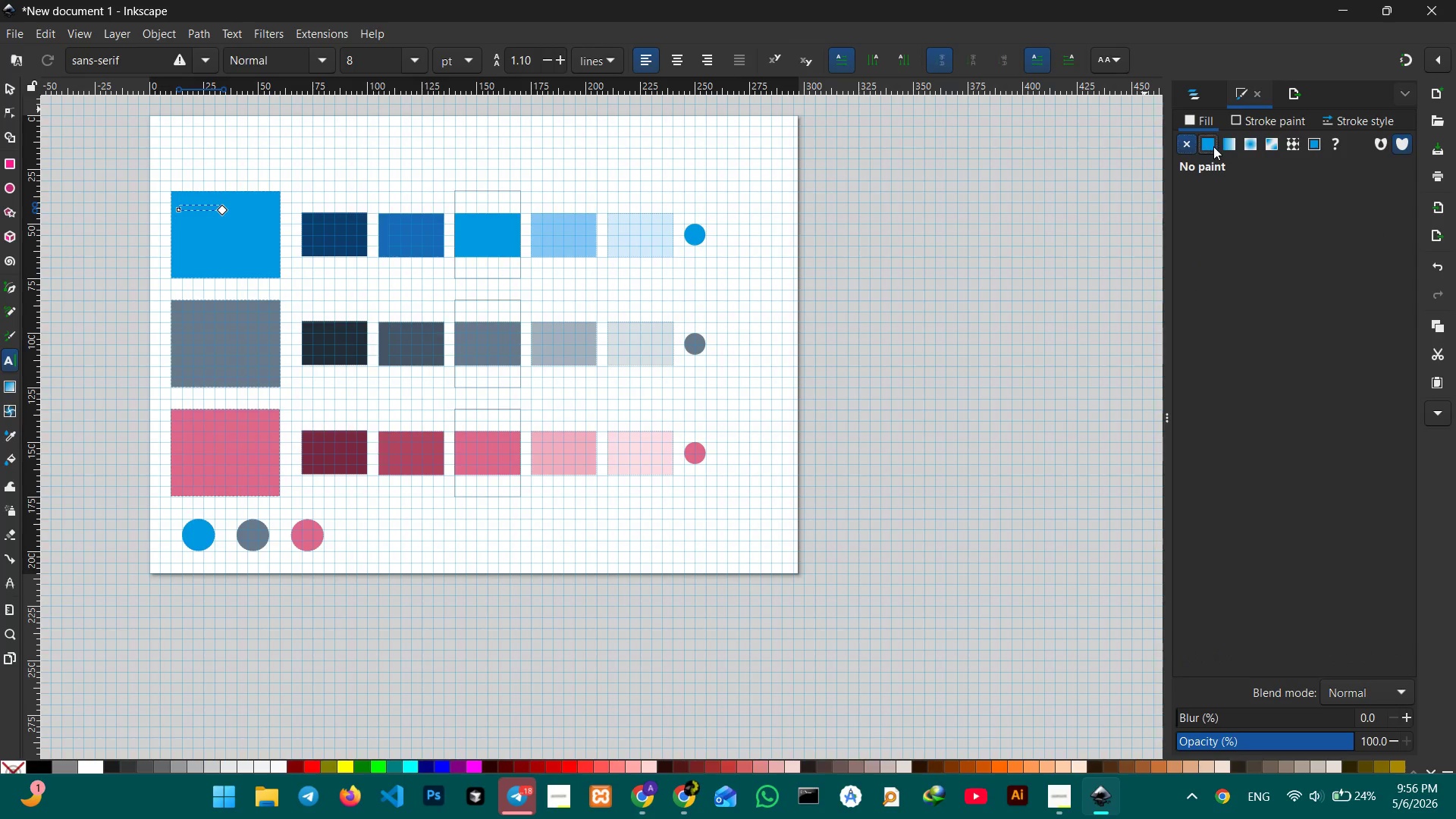 
triple_click([1213, 146])
 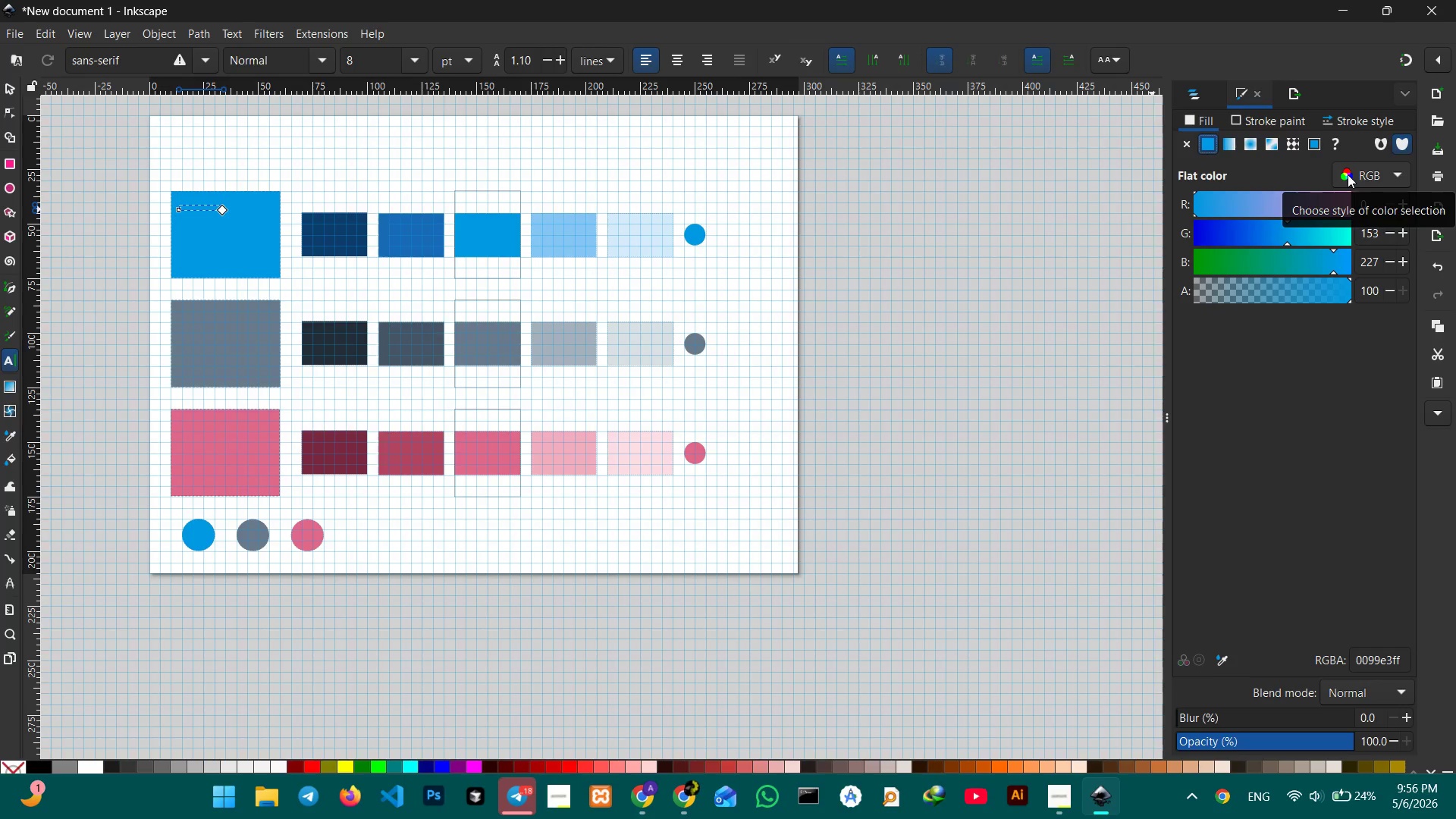 
wait(6.08)
 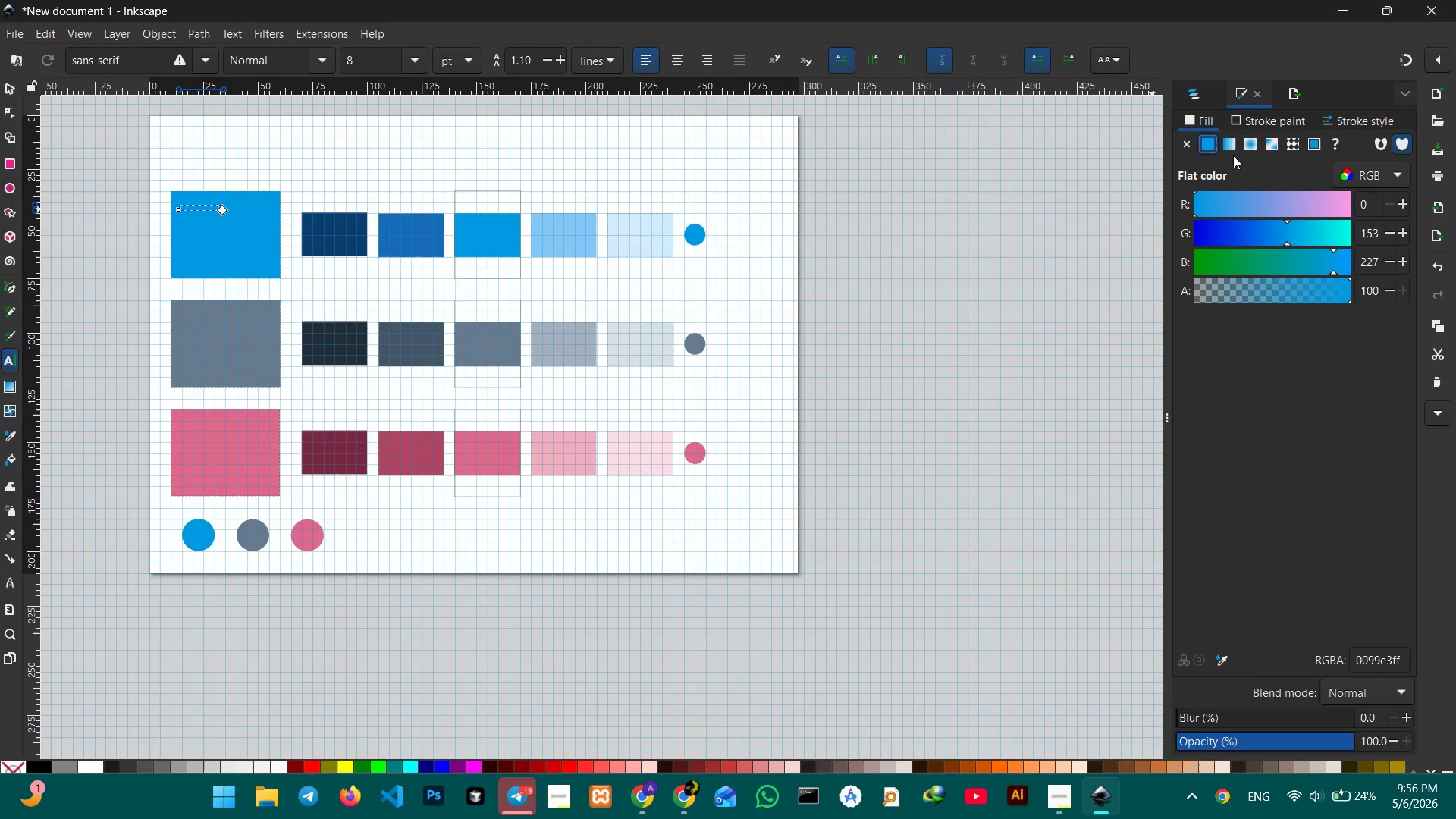 
double_click([1387, 654])
 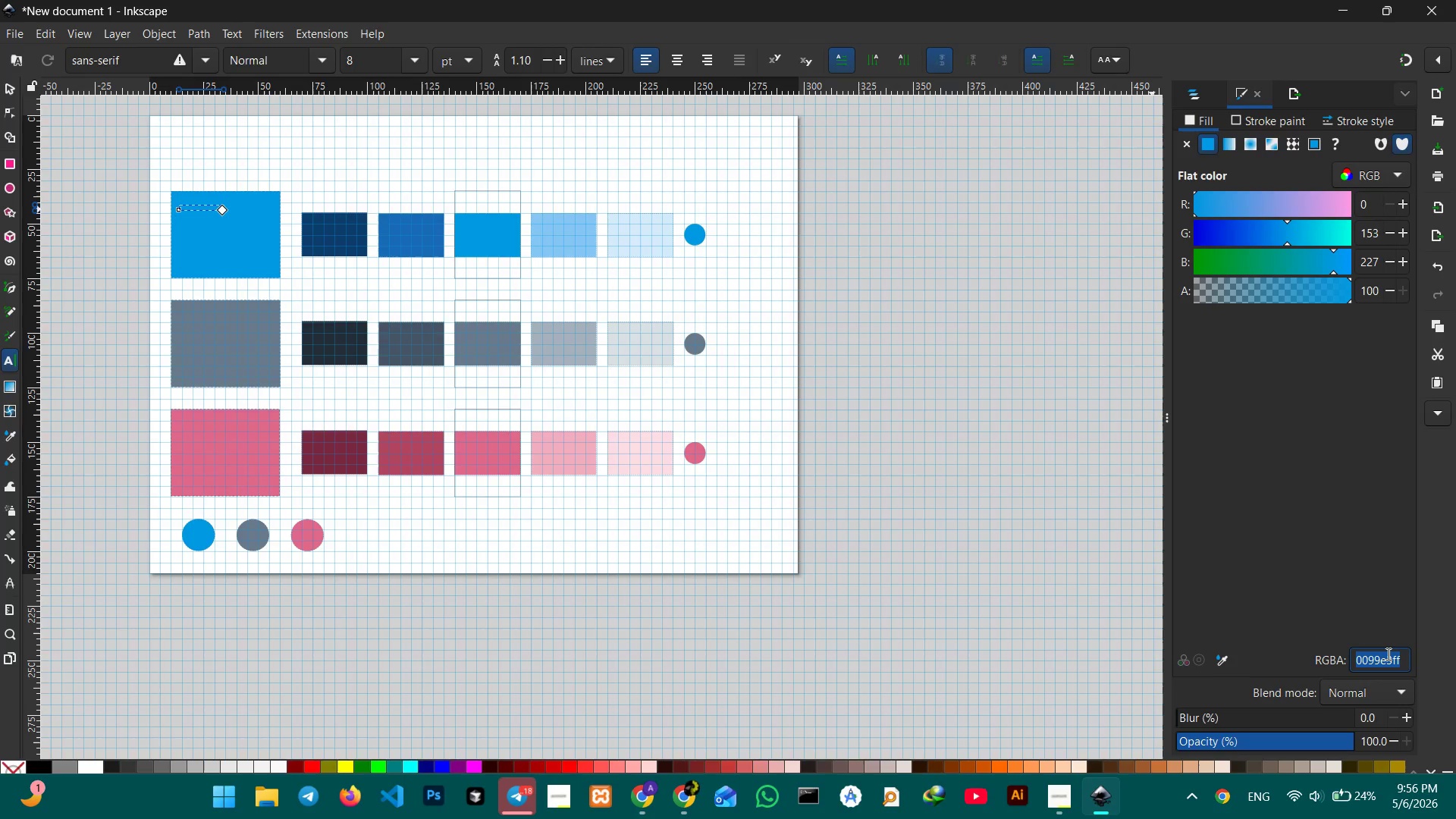 
triple_click([1387, 654])
 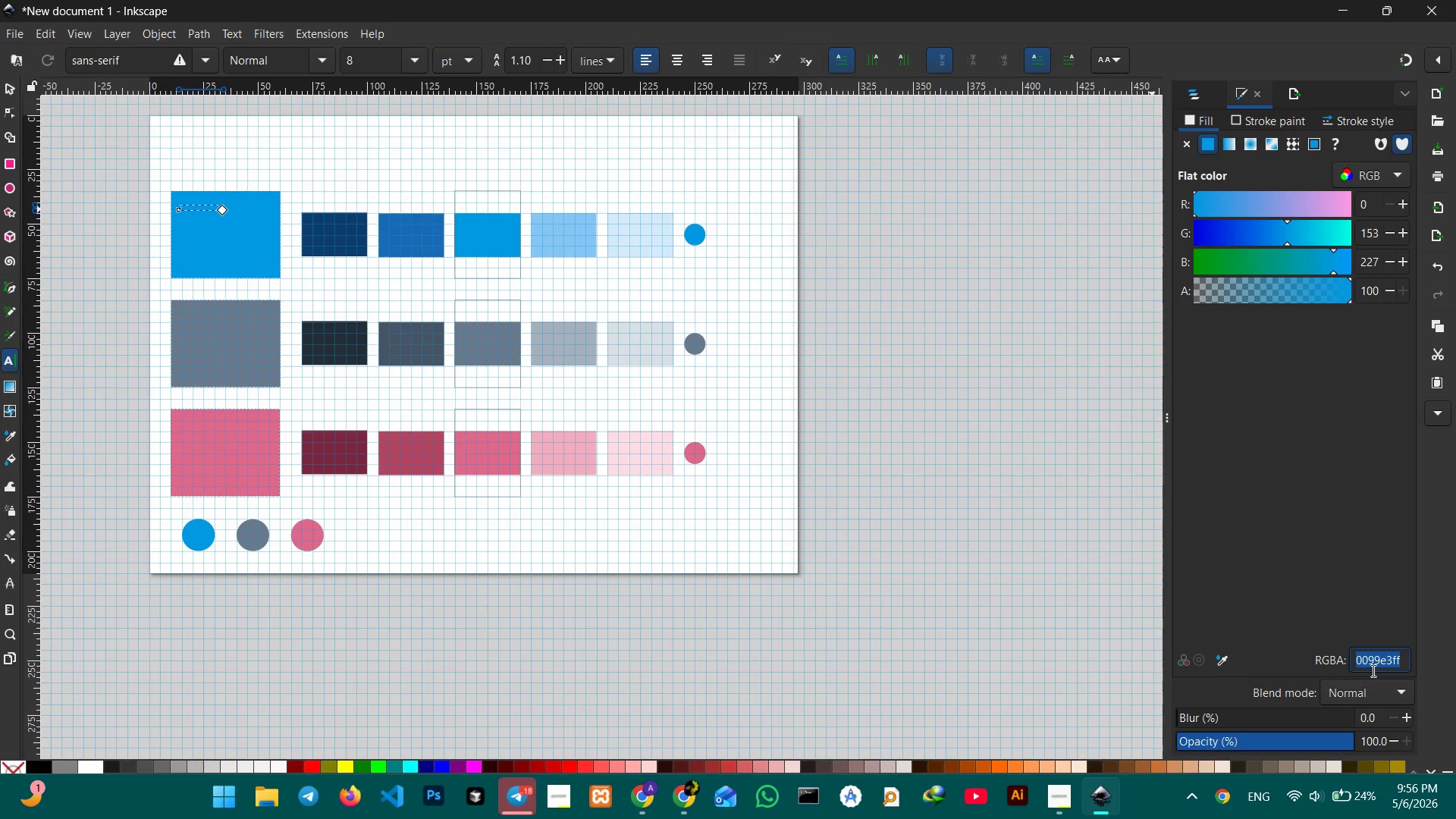 
type(FFFFFFF)
 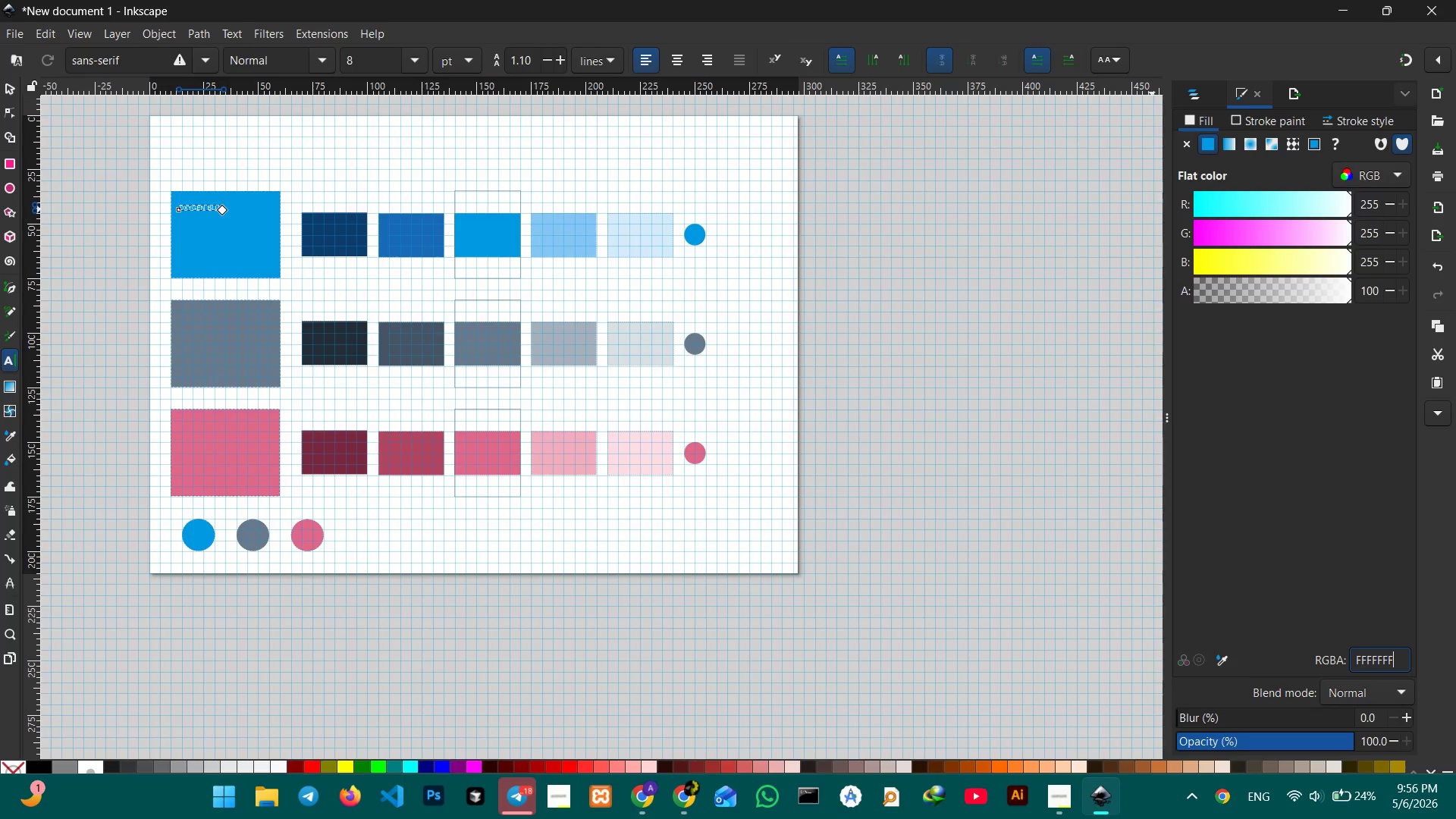 
key(Enter)
 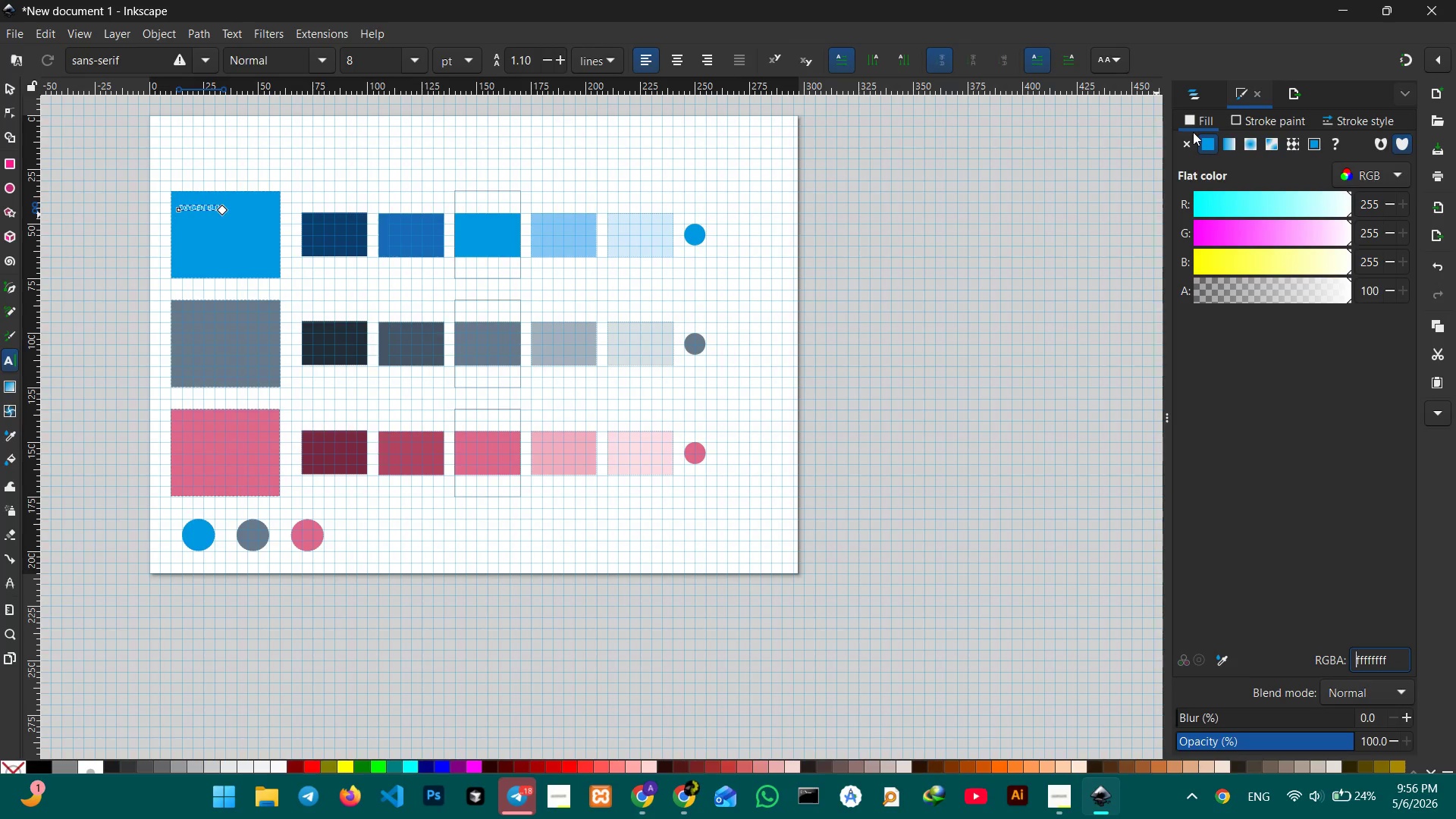 
left_click([1205, 142])
 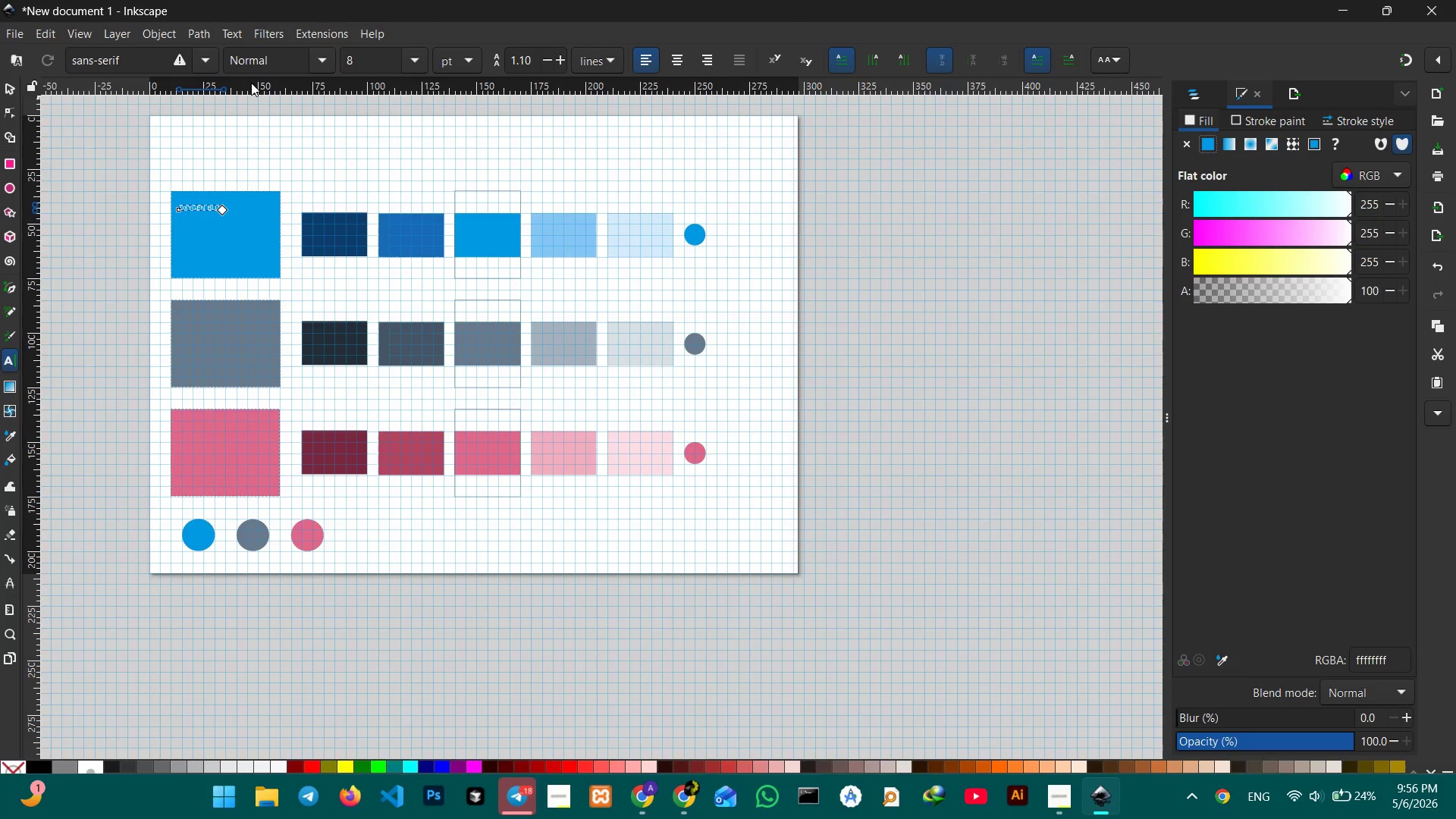 
left_click([11, 88])
 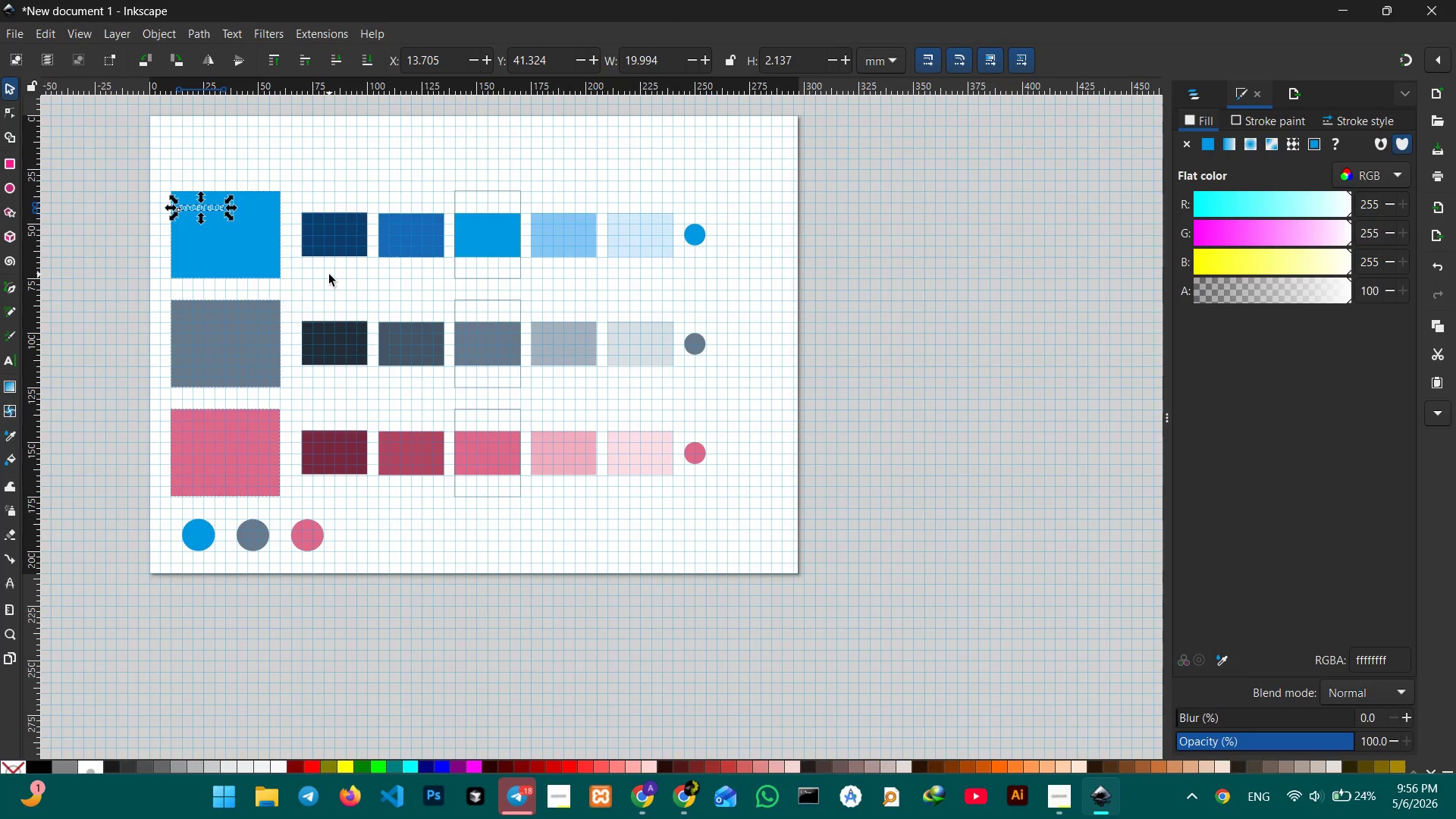 
key(Control+ControlLeft)
 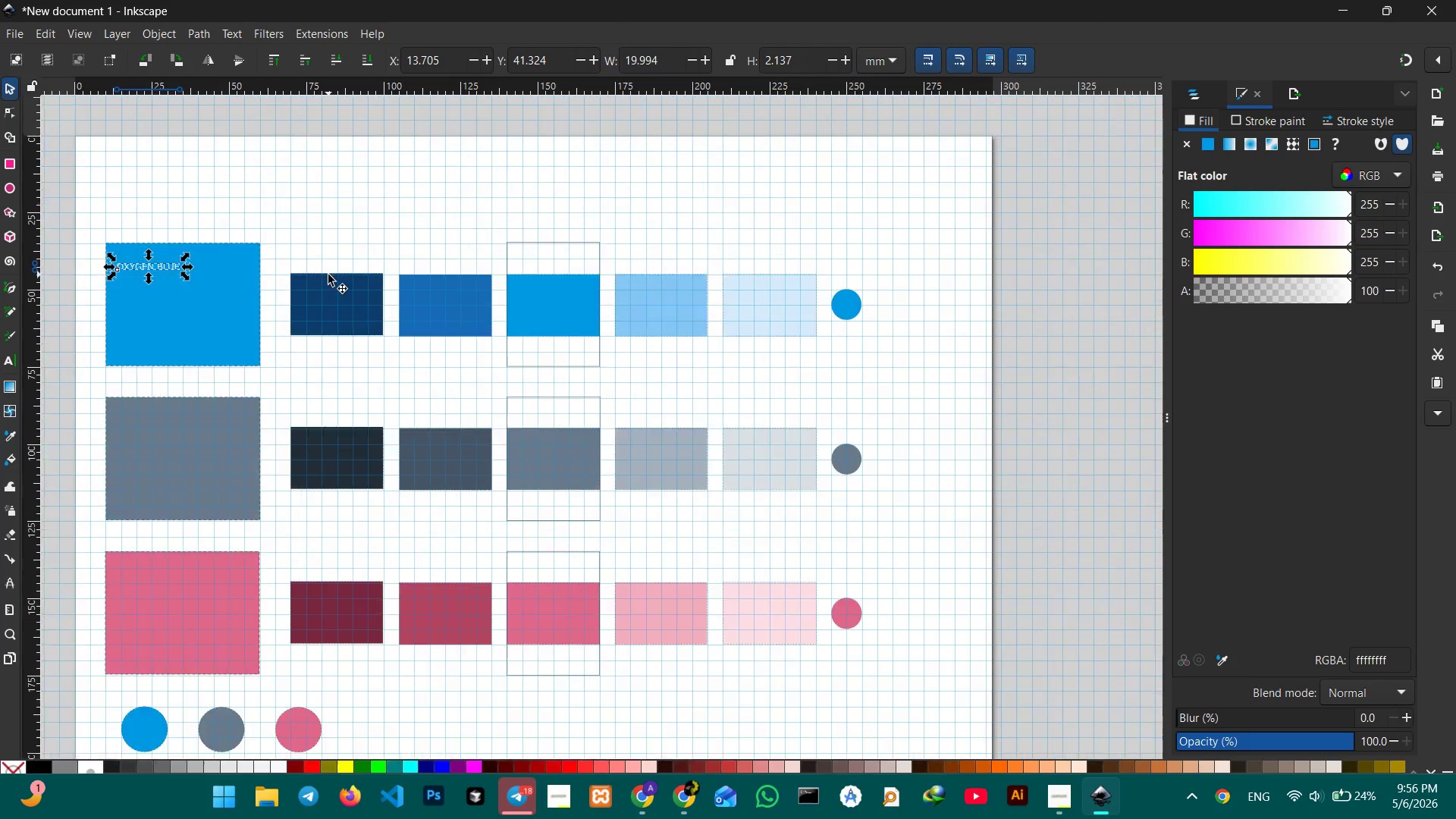 
scroll: coordinate [328, 274], scroll_direction: up, amount: 2.0
 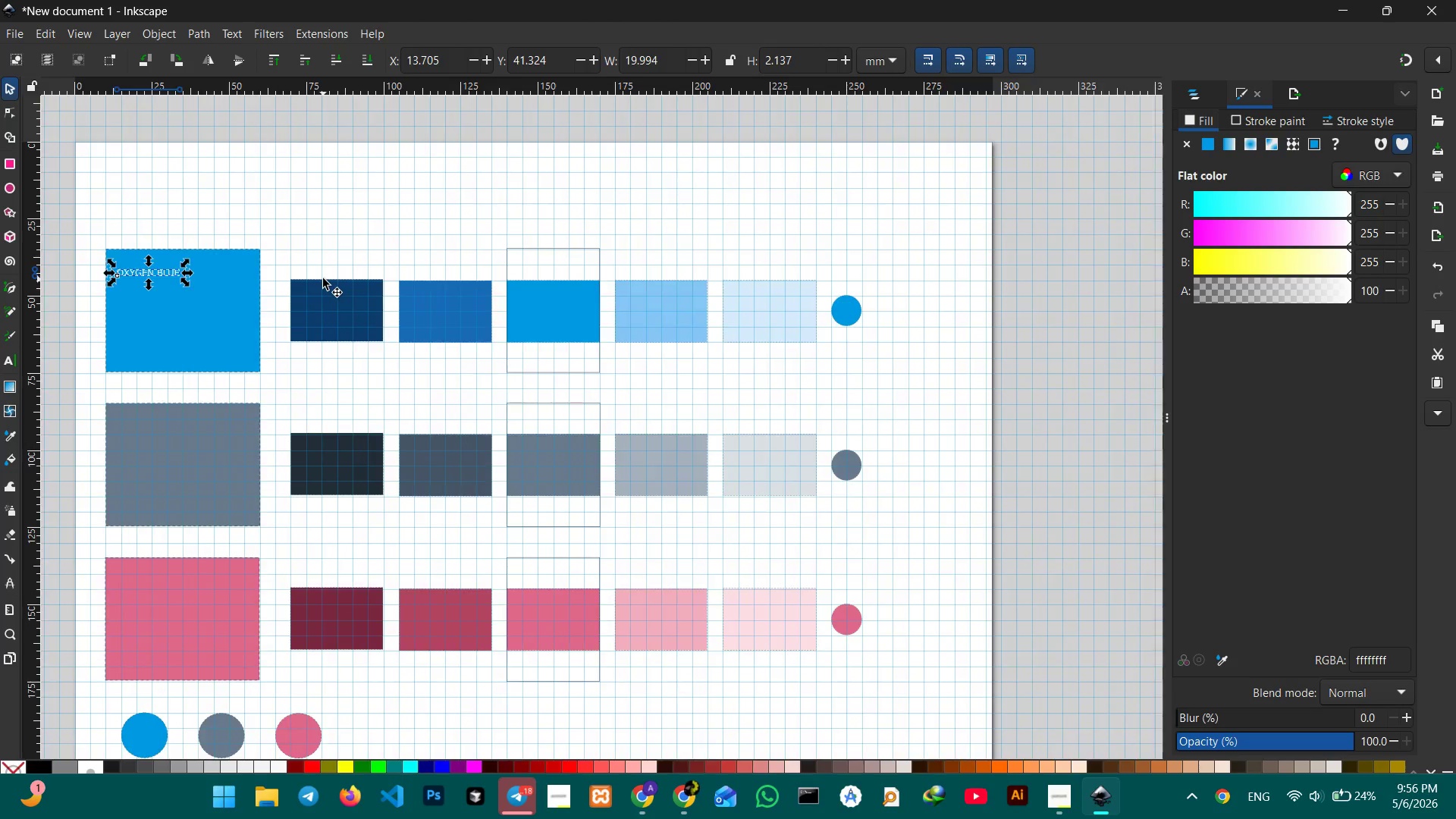 
key(Control+ControlLeft)
 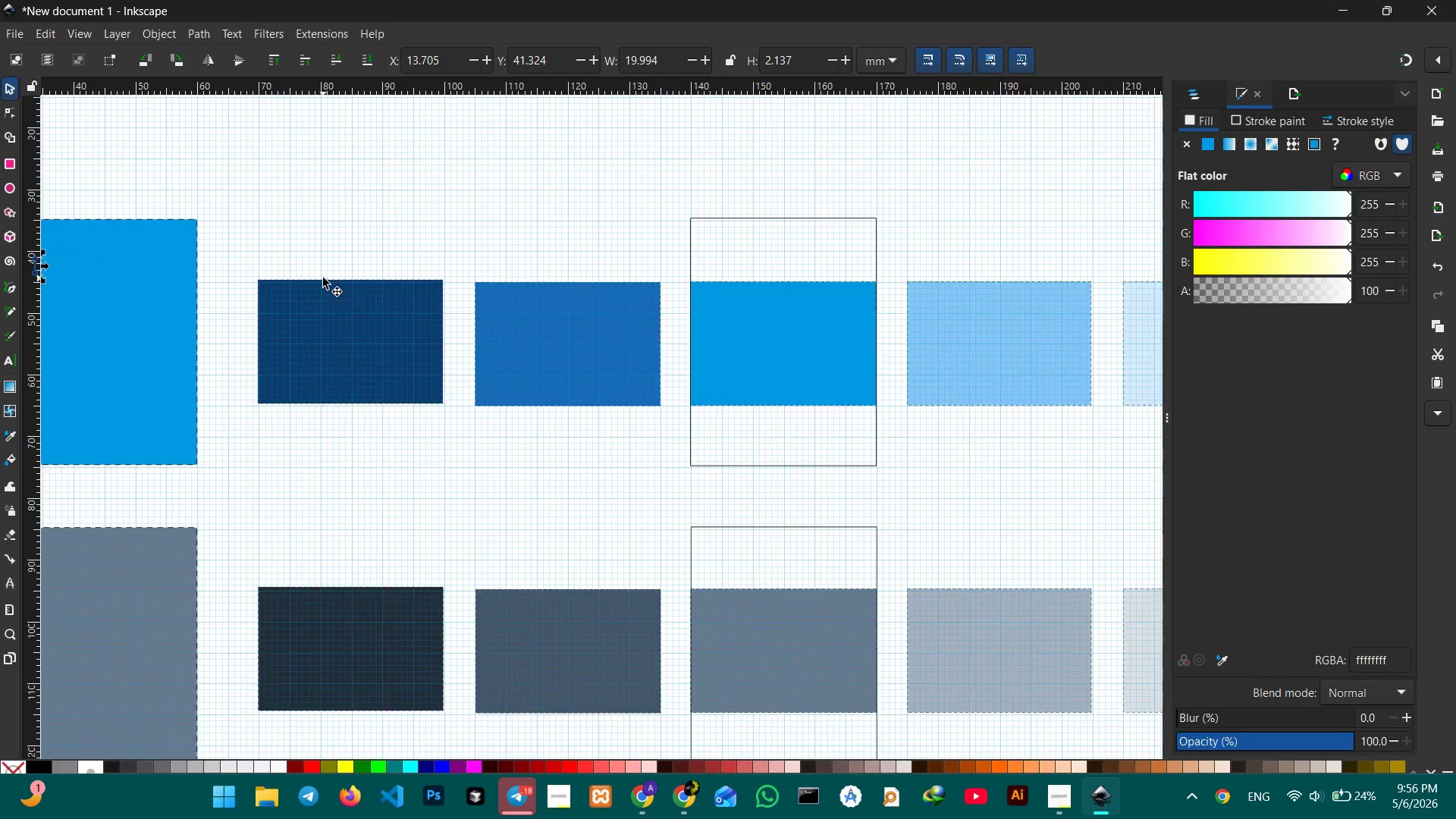 
scroll: coordinate [323, 278], scroll_direction: up, amount: 4.0
 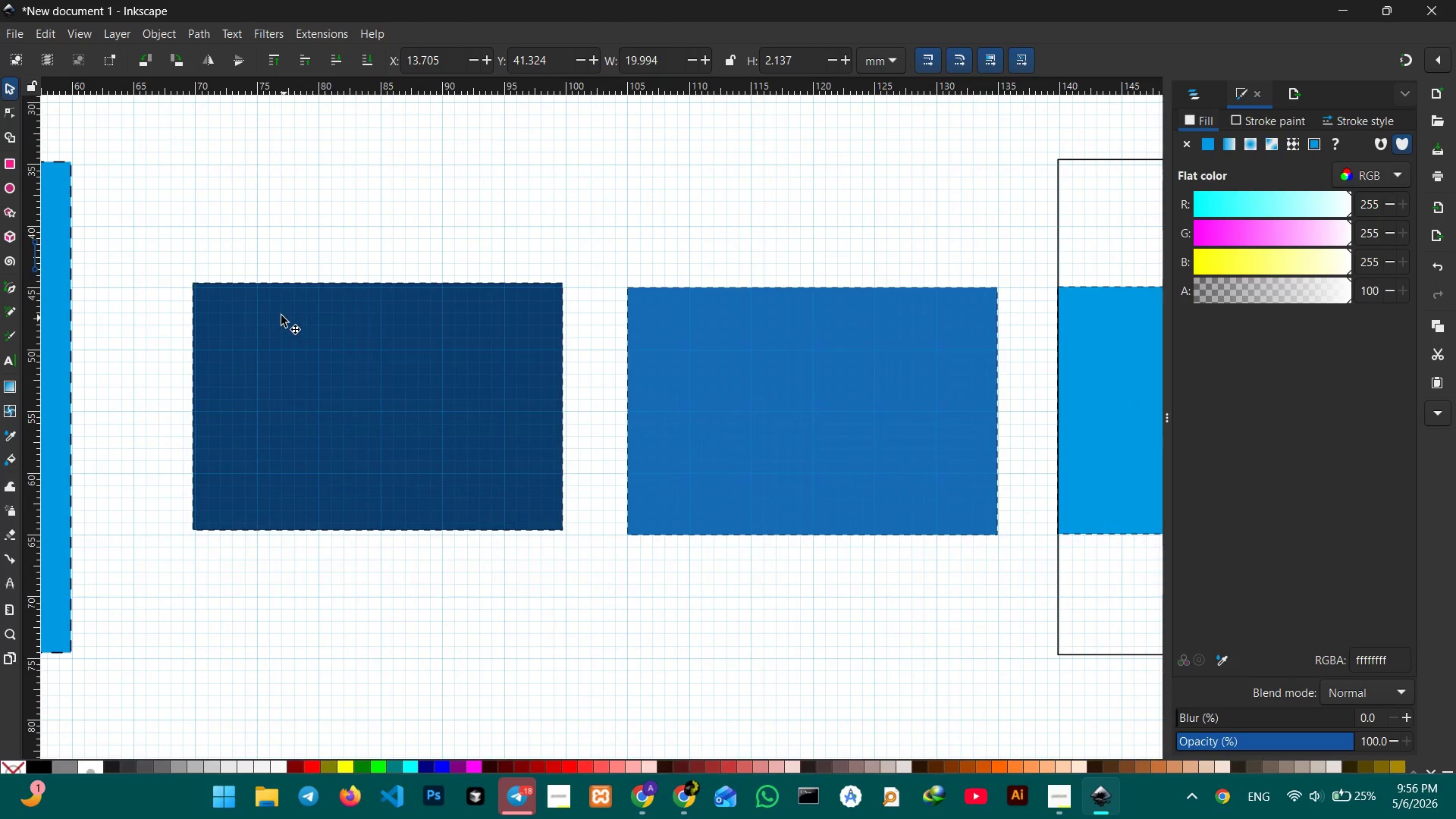 
hold_key(key=Space, duration=1.36)
 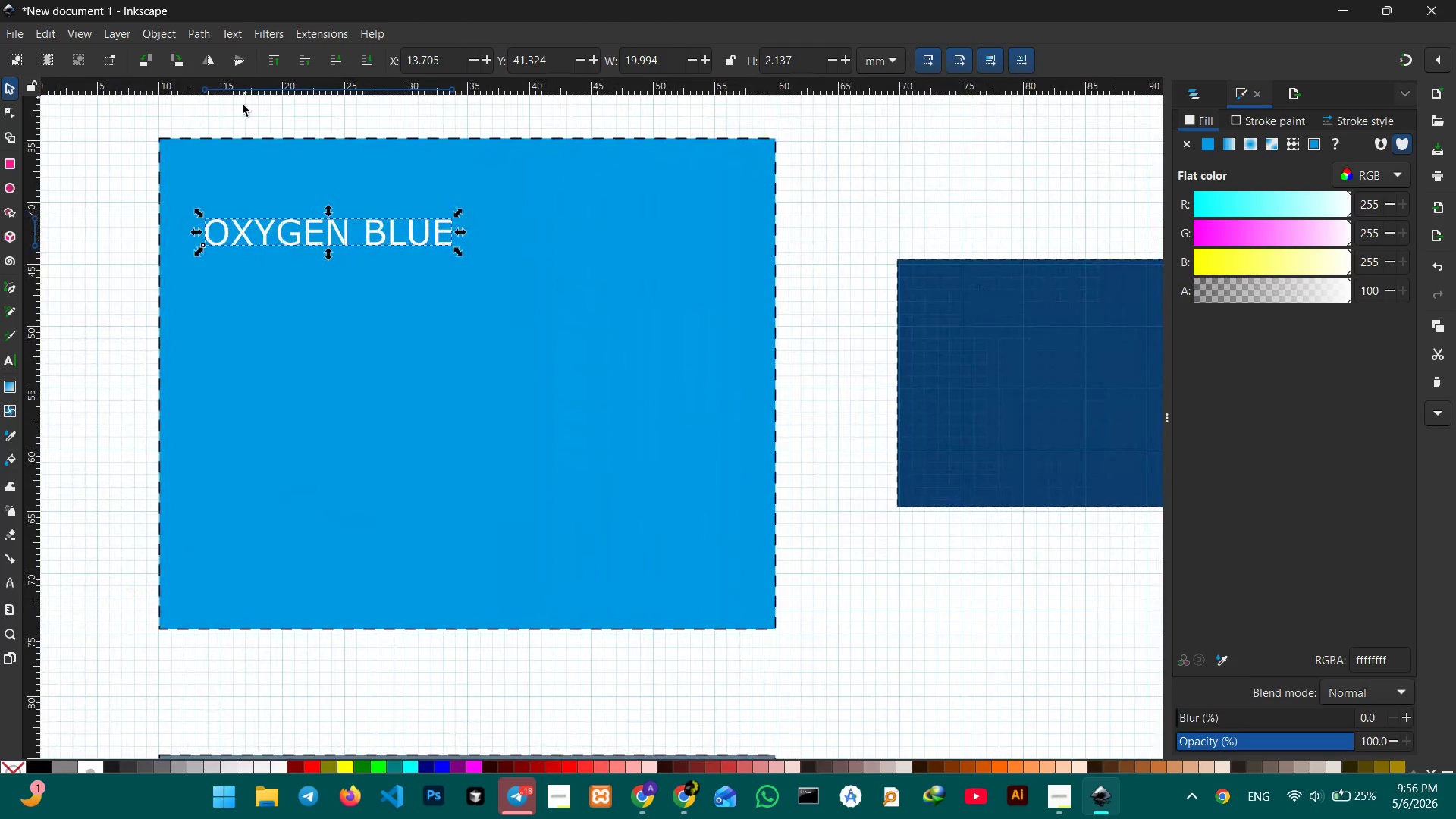 
left_click_drag(start_coordinate=[278, 312], to_coordinate=[983, 288])
 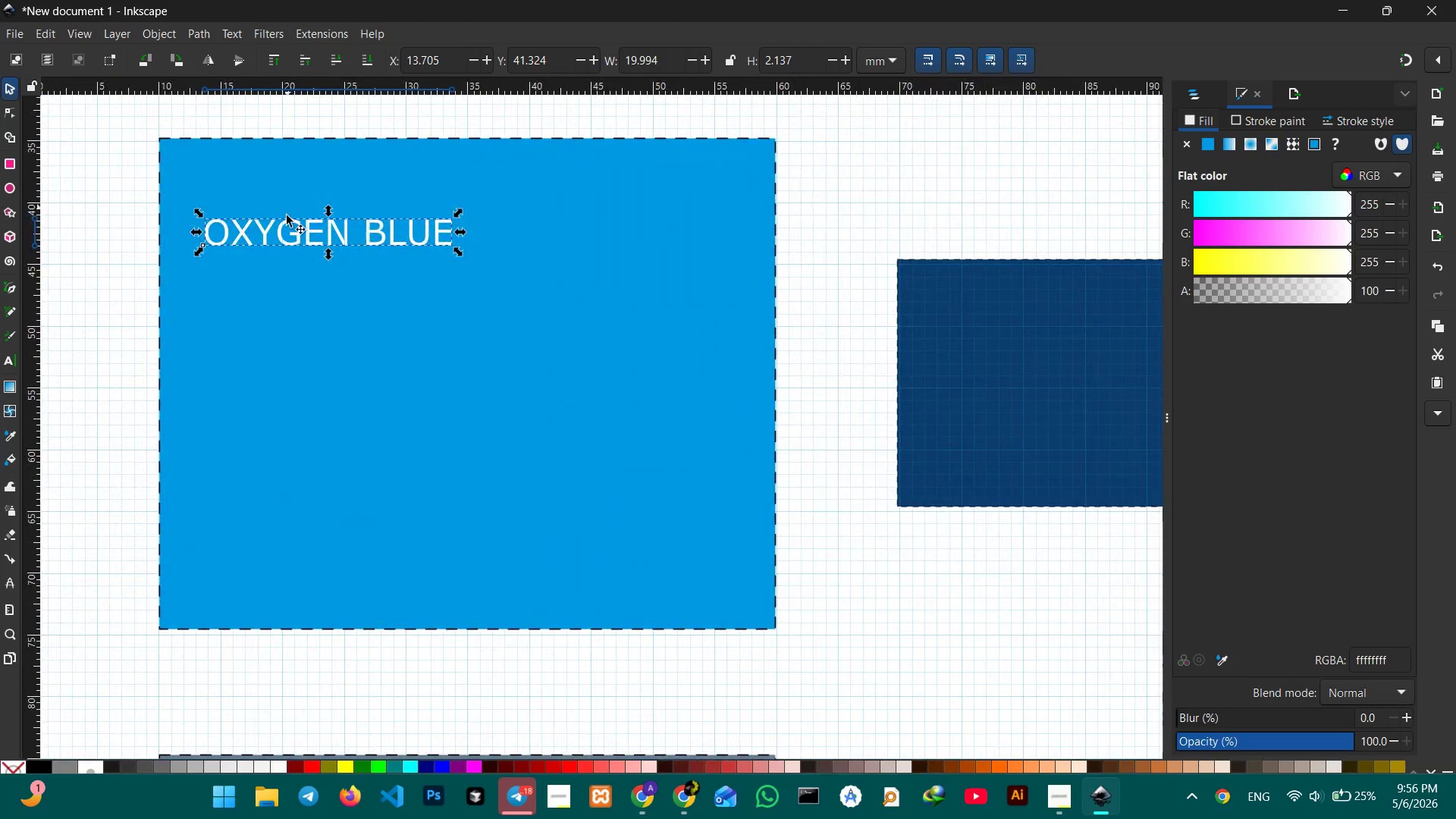 
left_click([283, 225])
 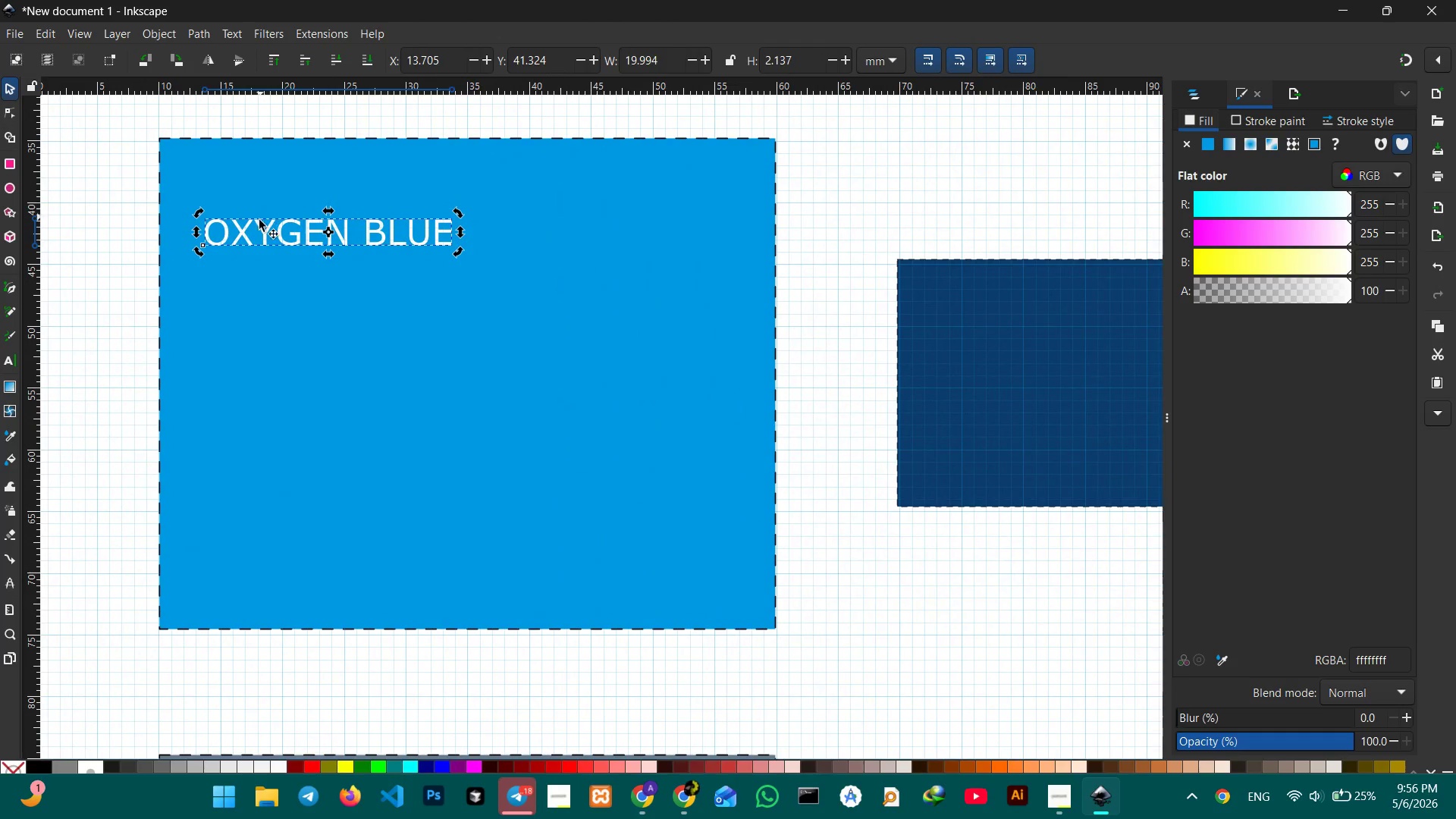 
double_click([255, 228])
 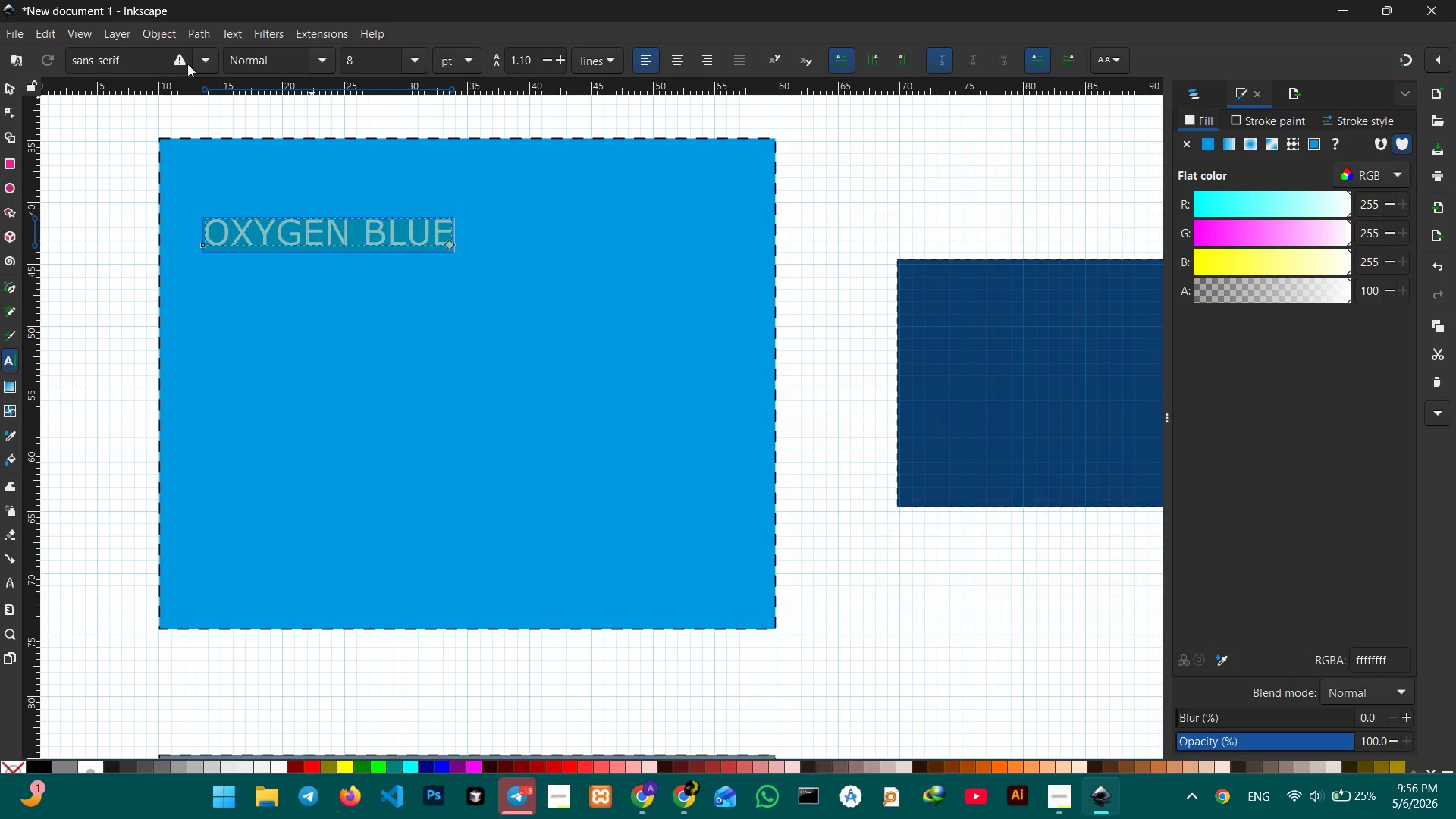 
left_click([198, 57])
 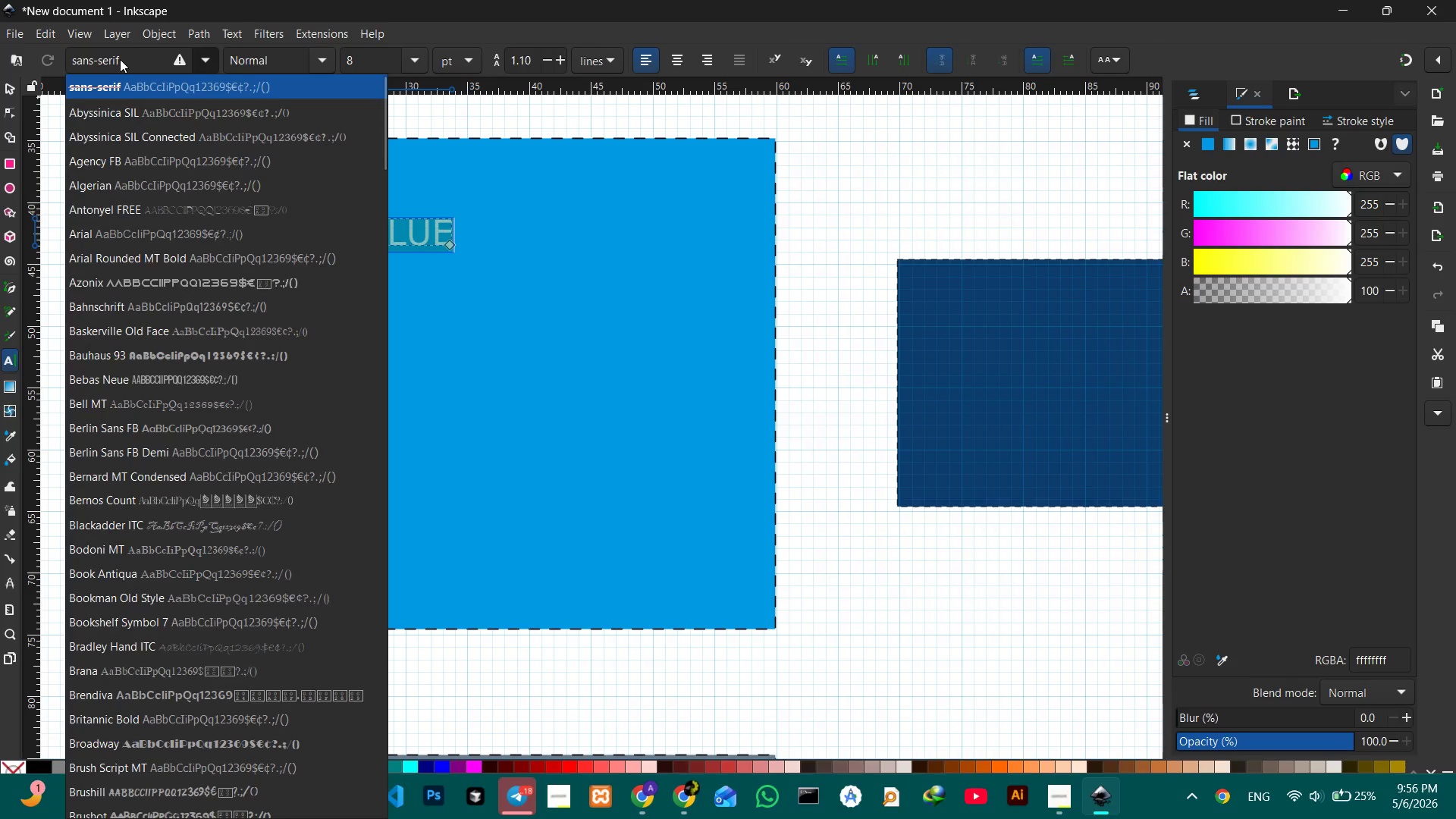 
double_click([121, 58])
 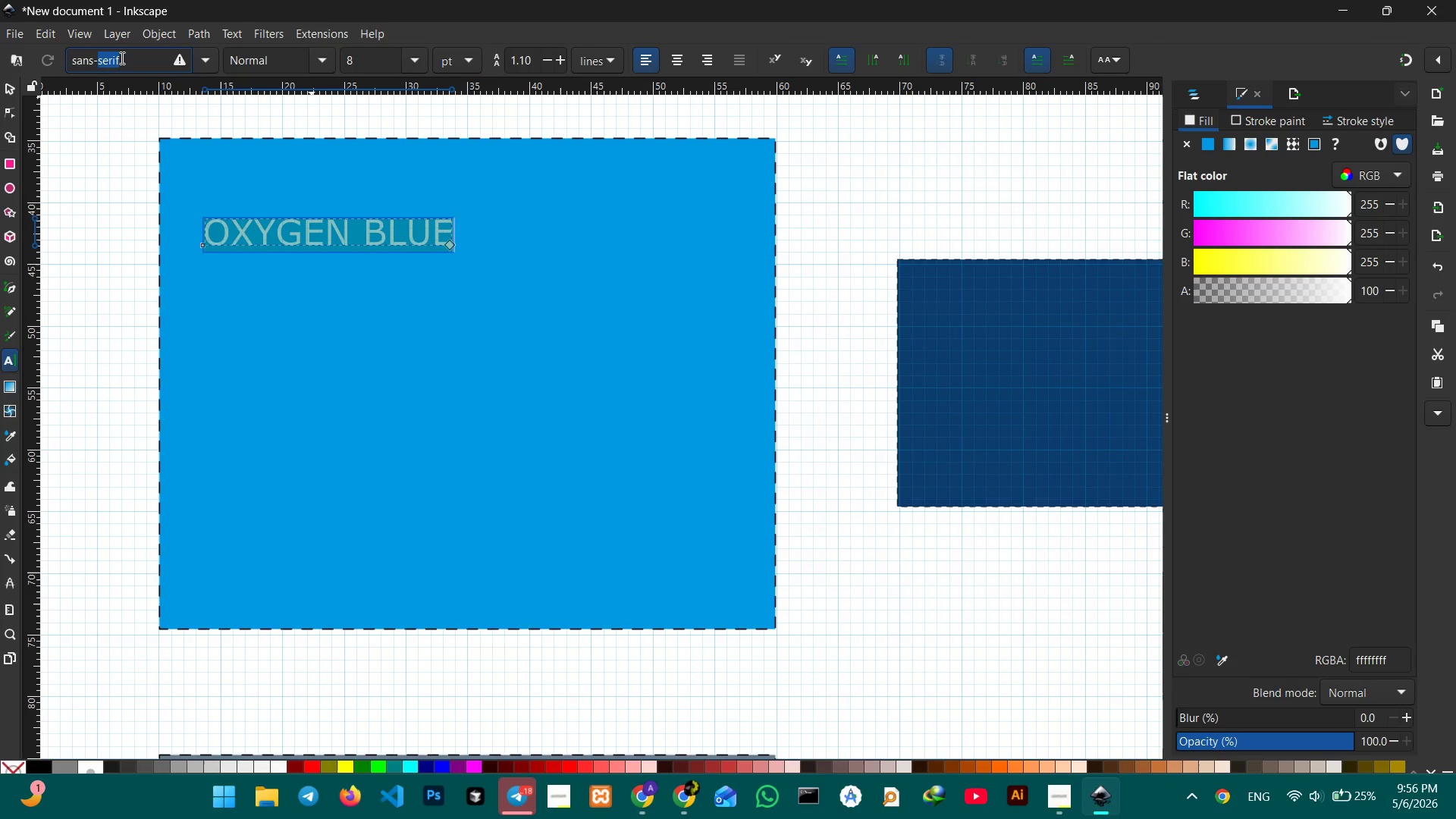 
triple_click([121, 58])
 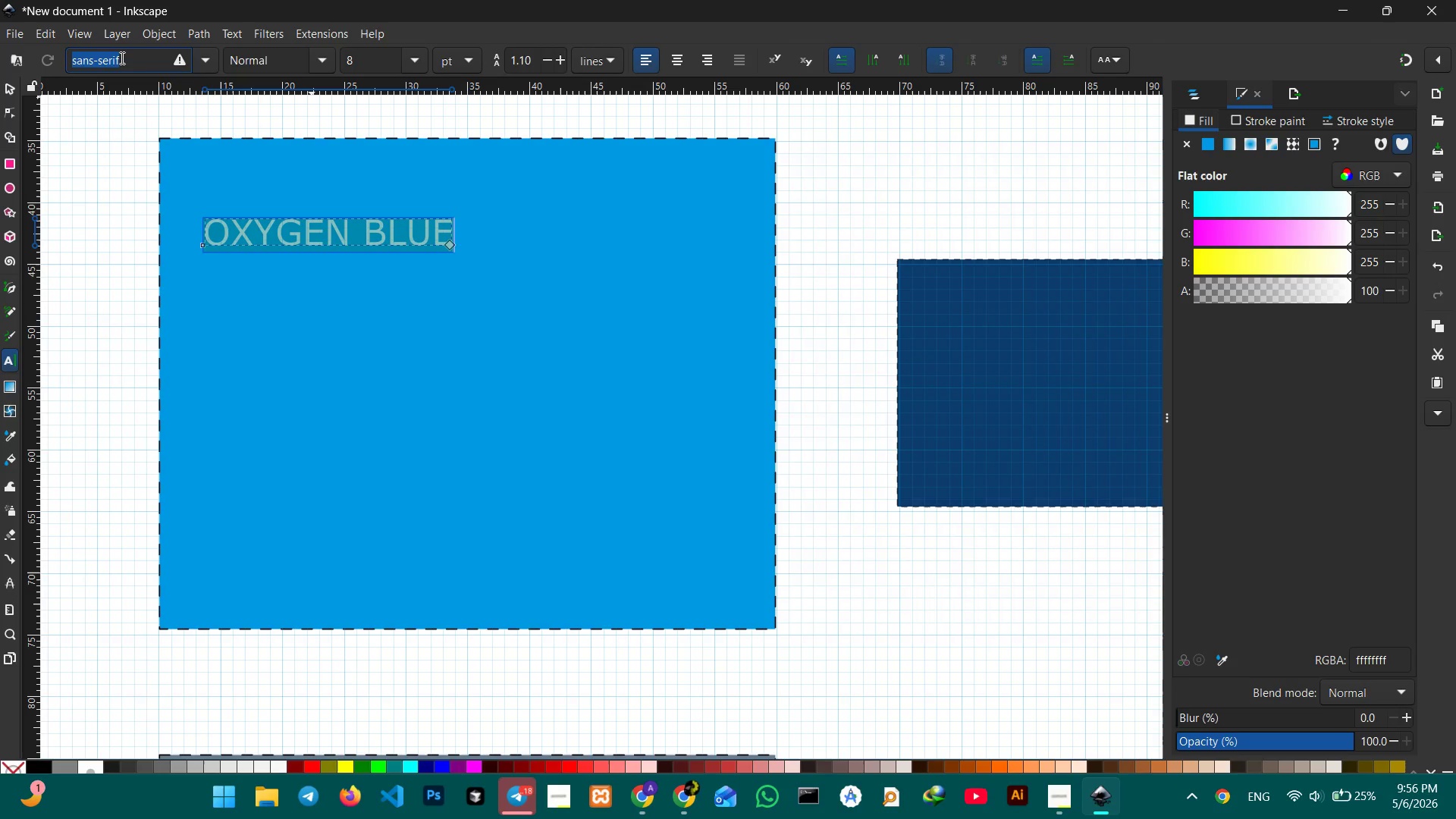 
triple_click([121, 58])
 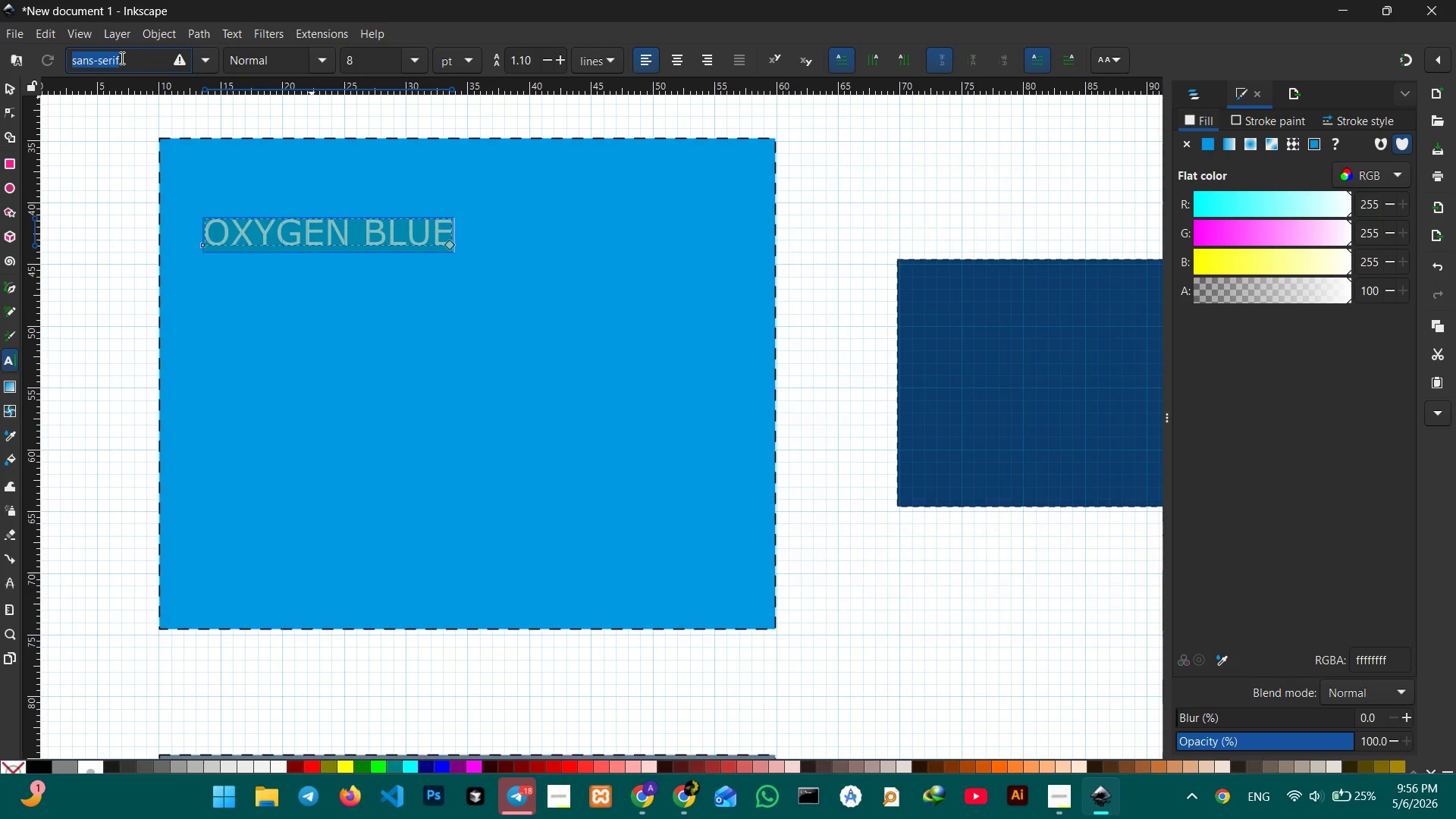 
type(BA)
 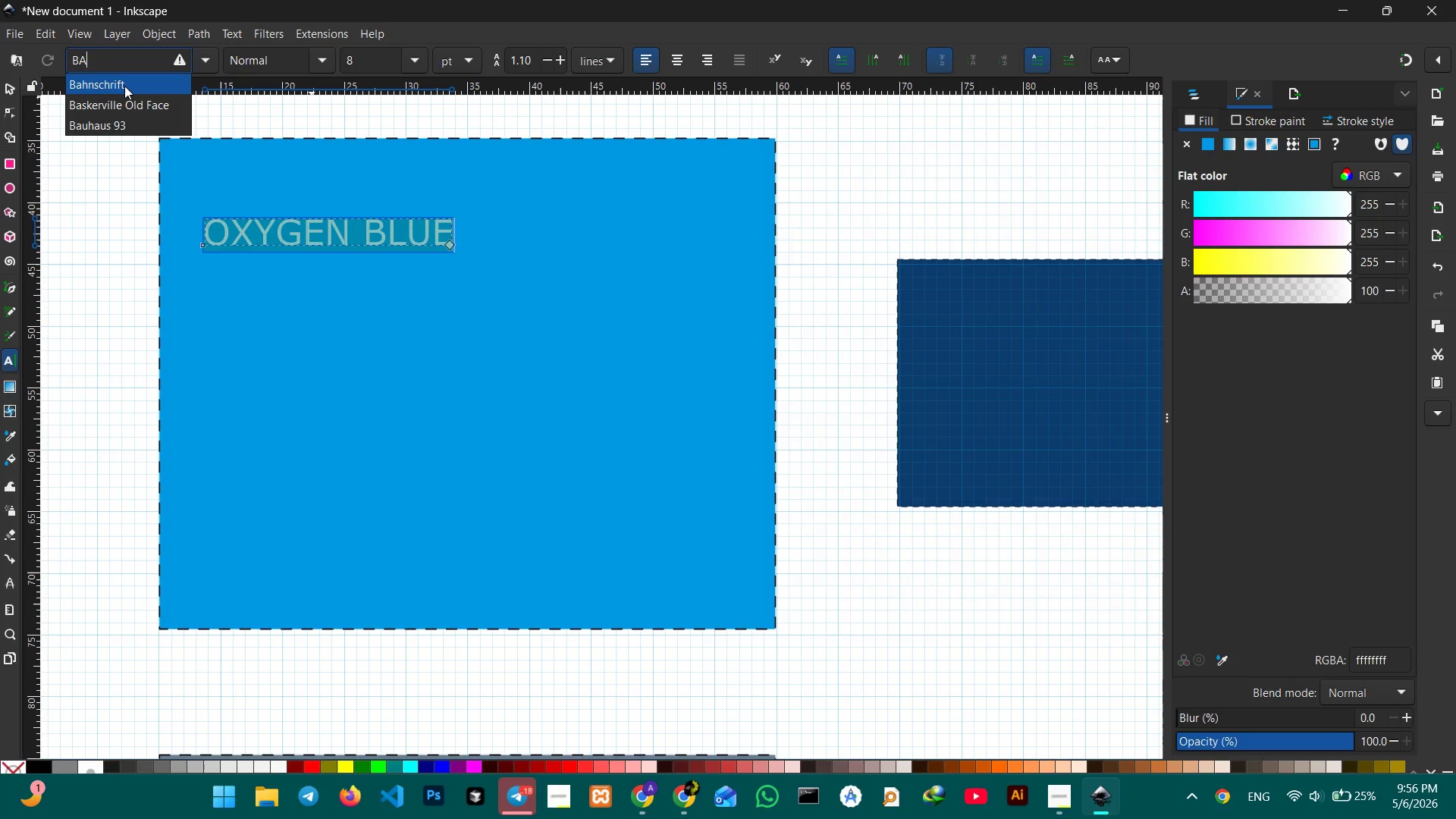 
left_click([124, 86])
 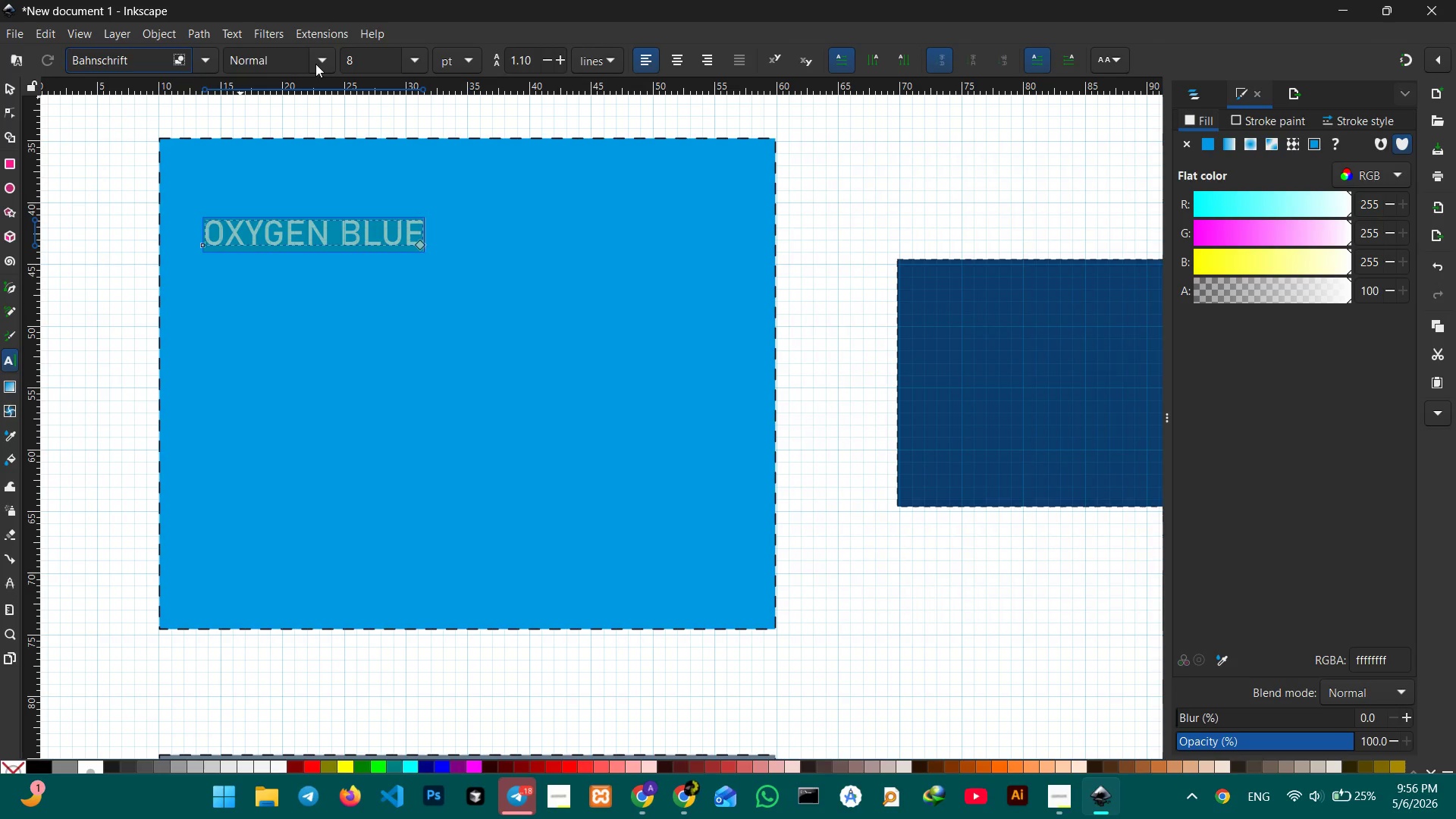 
left_click([316, 58])
 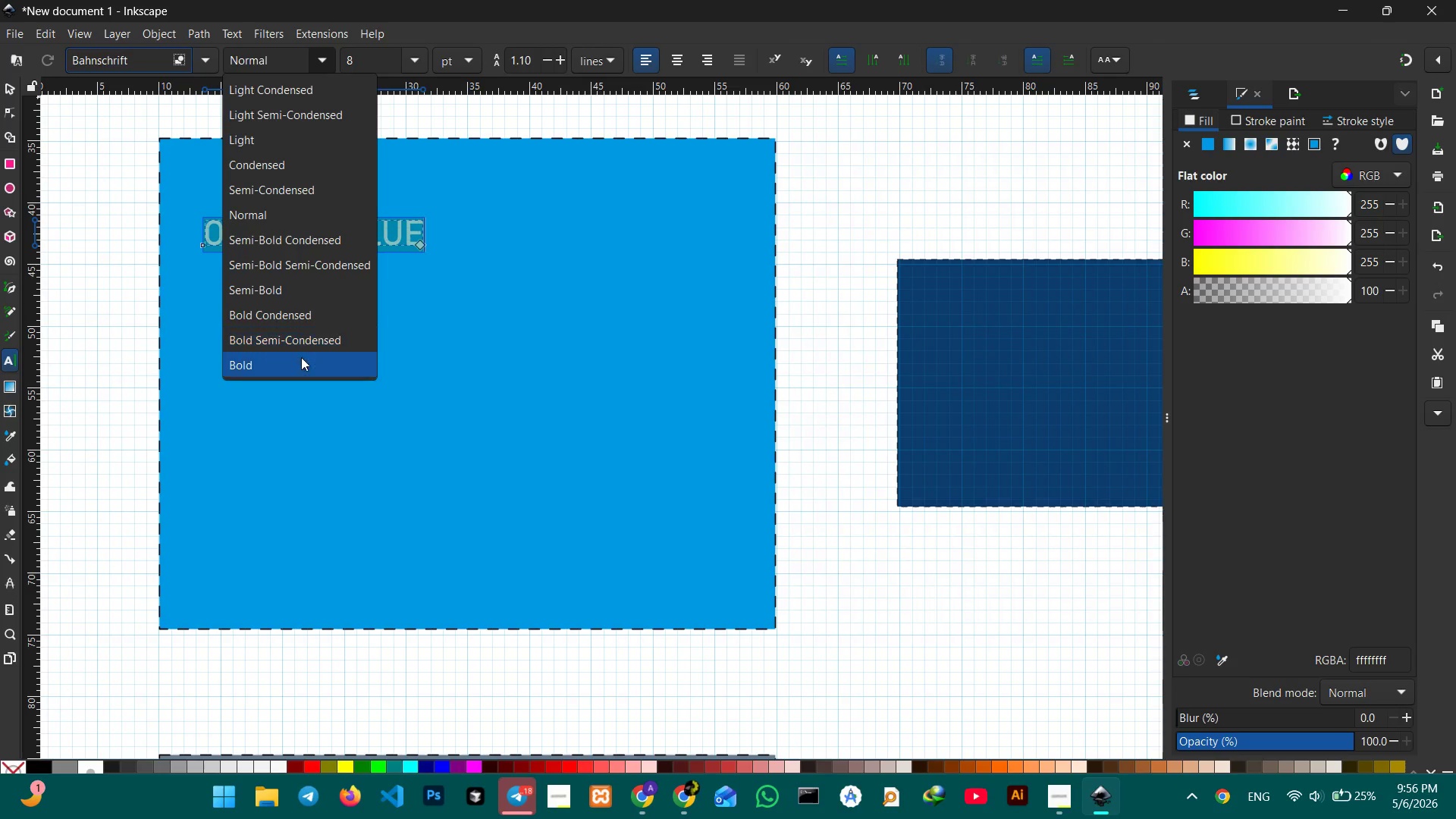 
left_click([301, 358])
 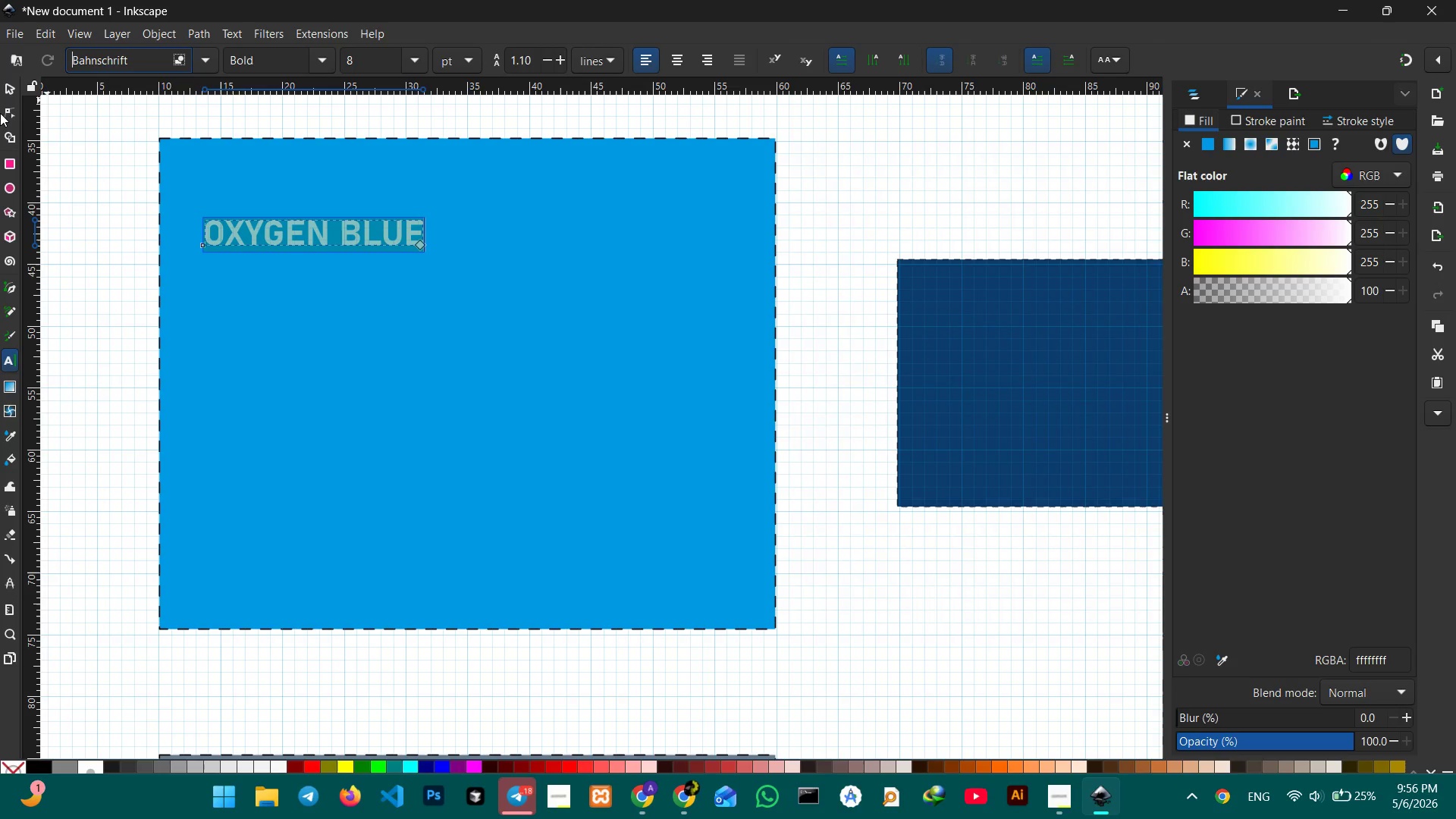 
left_click([9, 85])
 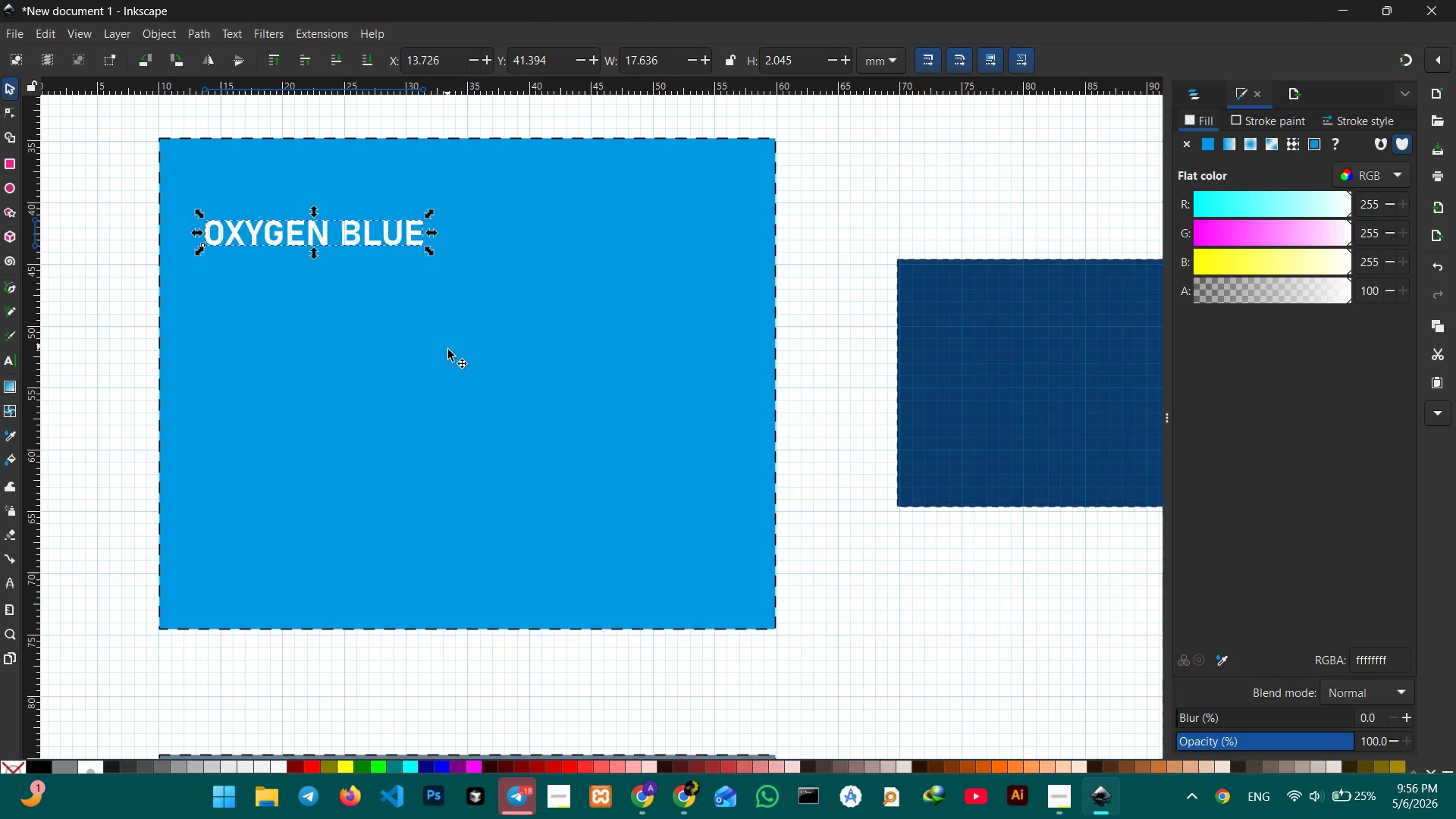 
hold_key(key=ShiftLeft, duration=2.06)
left_click_drag(start_coordinate=[432, 255], to_coordinate=[535, 312])
 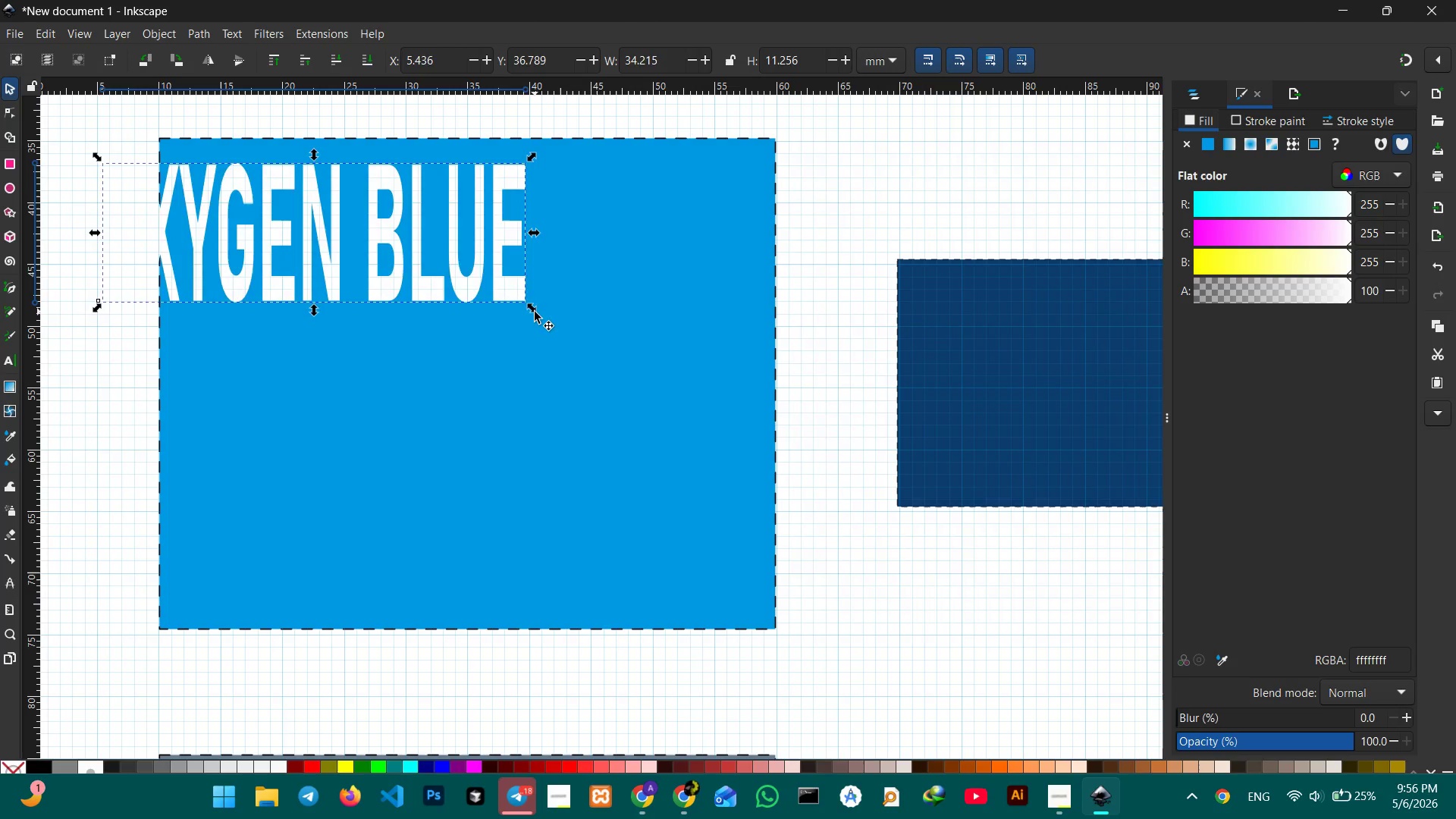 
key(Control+Z)
 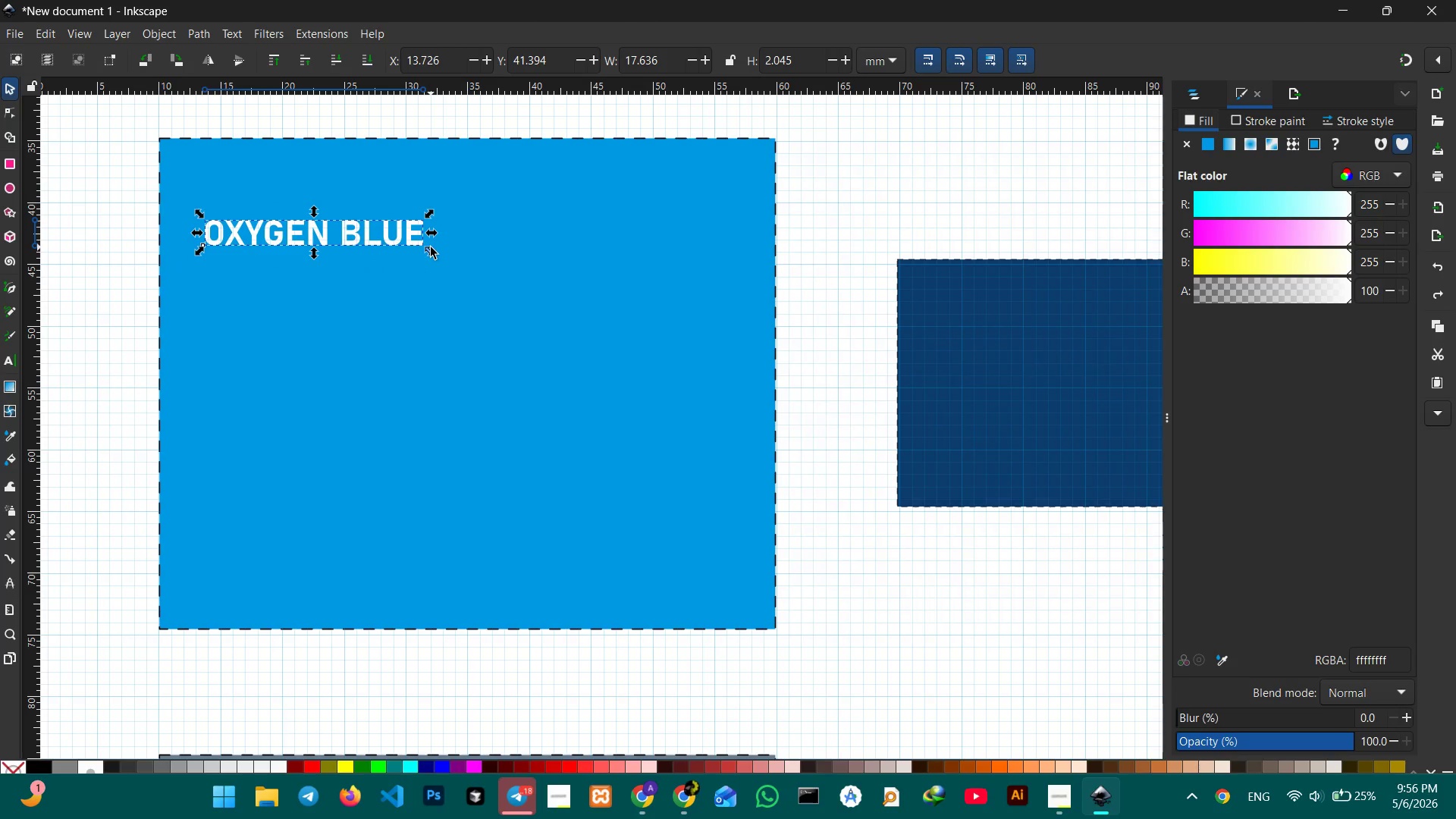 
left_click_drag(start_coordinate=[431, 247], to_coordinate=[670, 340])
 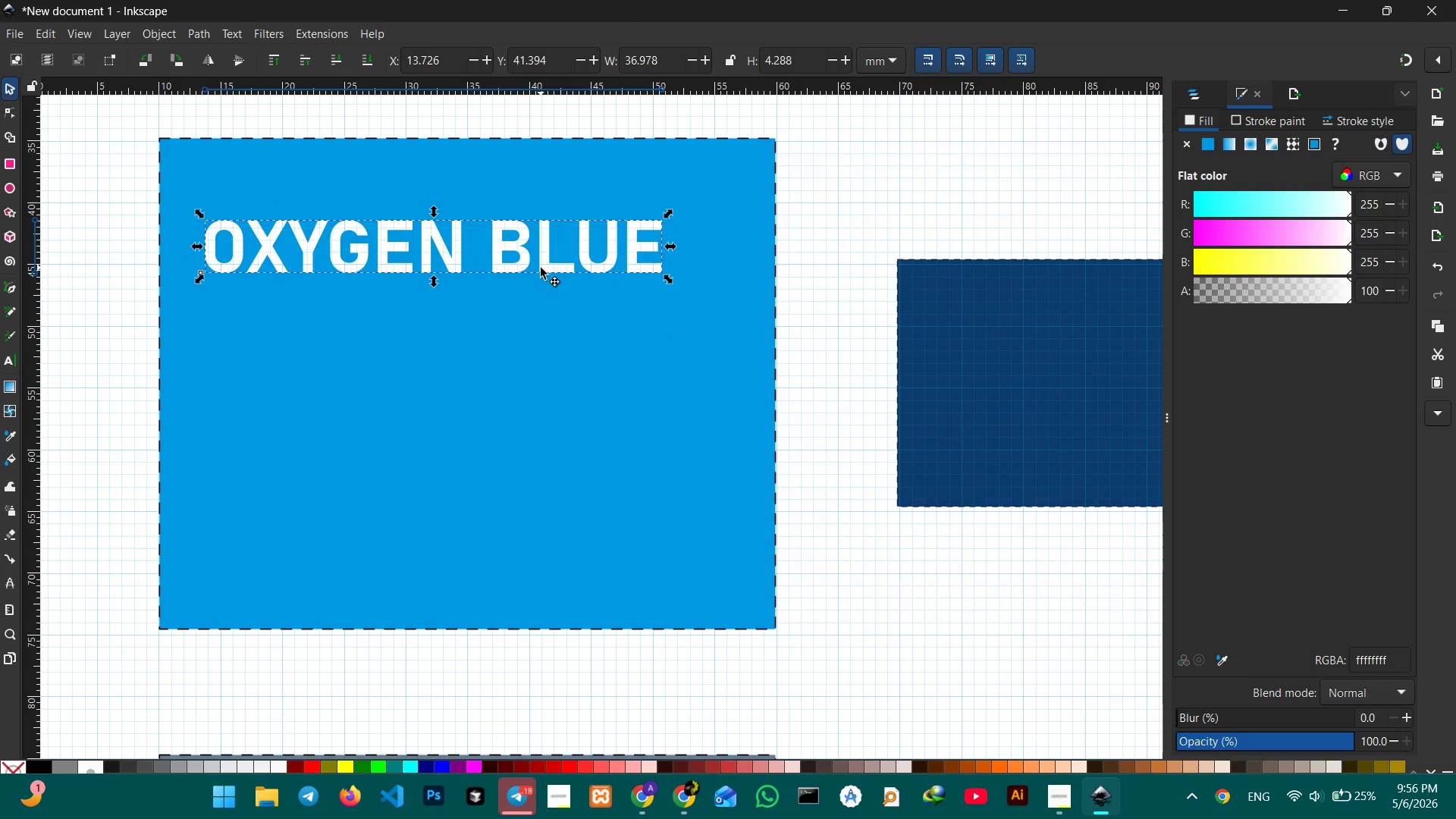 
left_click_drag(start_coordinate=[541, 268], to_coordinate=[549, 249])
 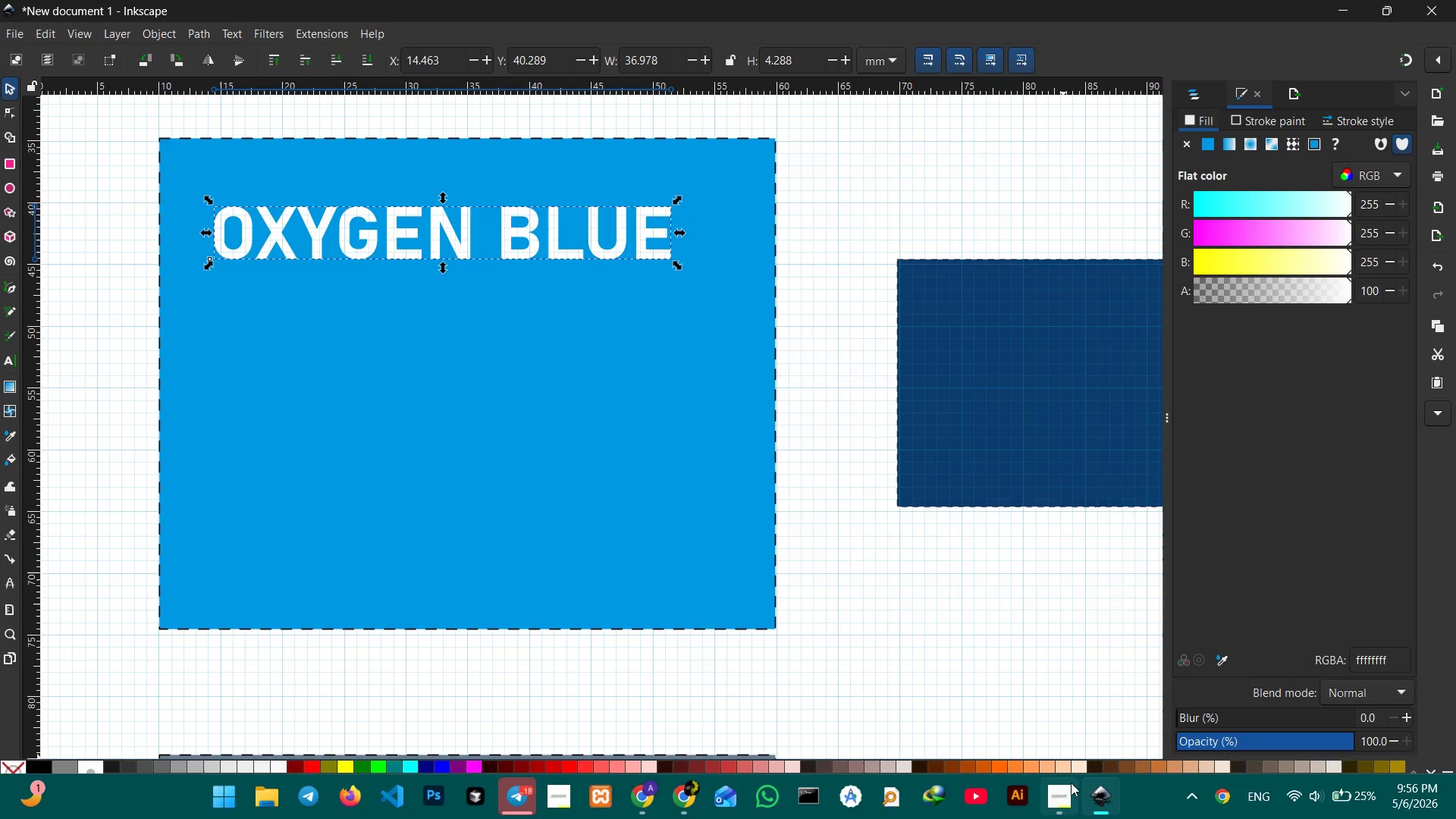 
left_click([1062, 795])
 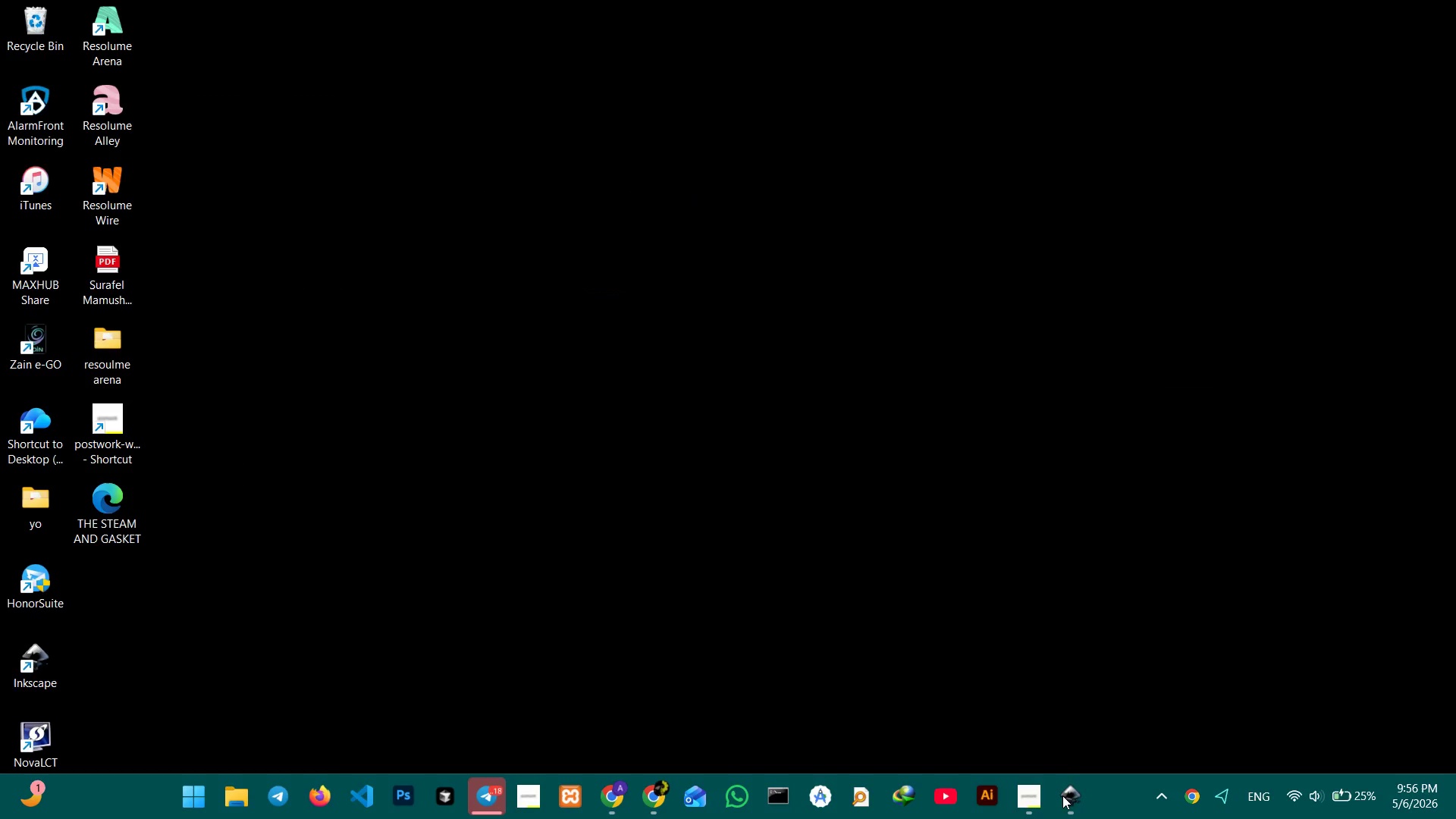 
left_click([1062, 795])
 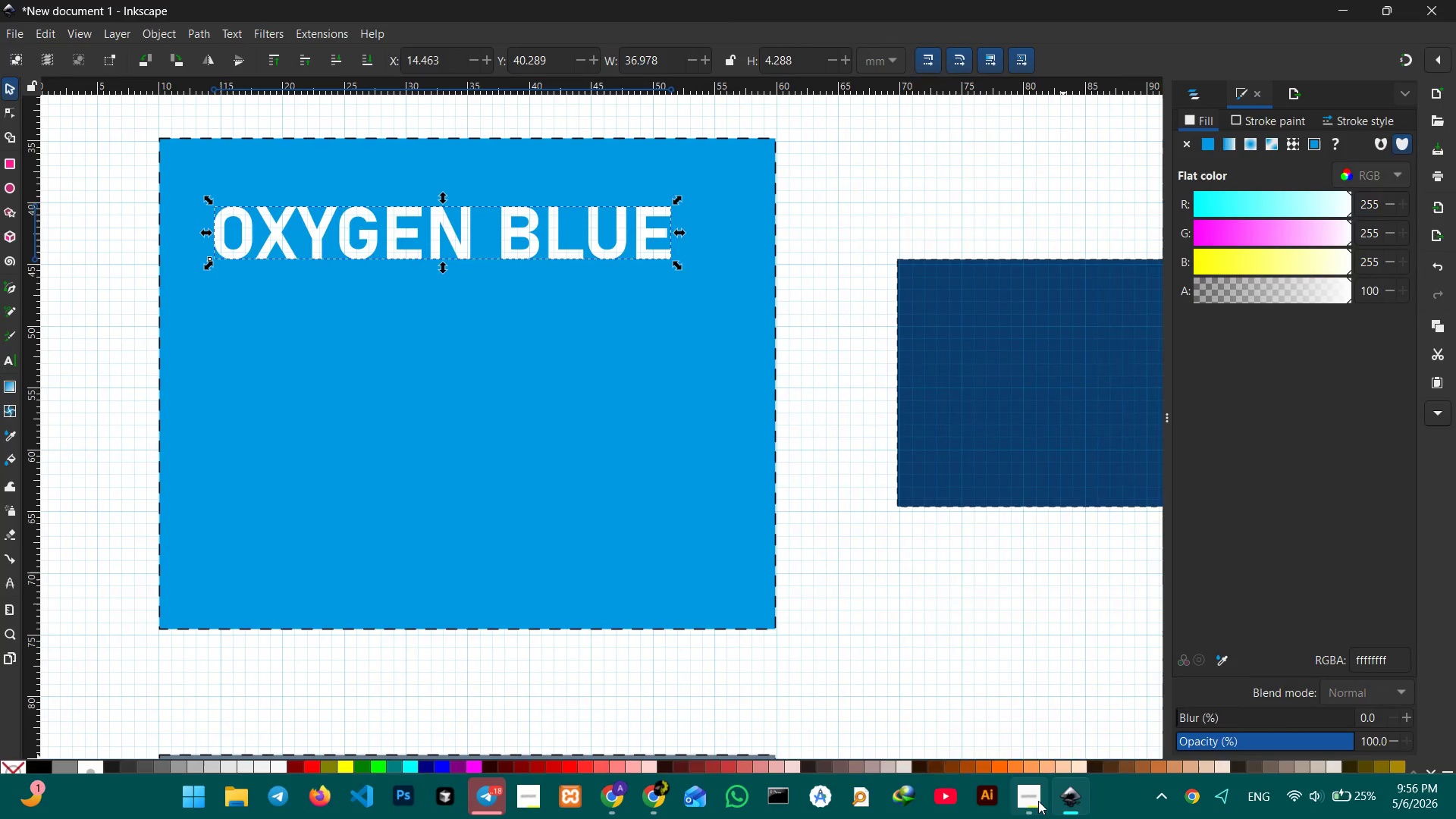 
left_click([1038, 801])